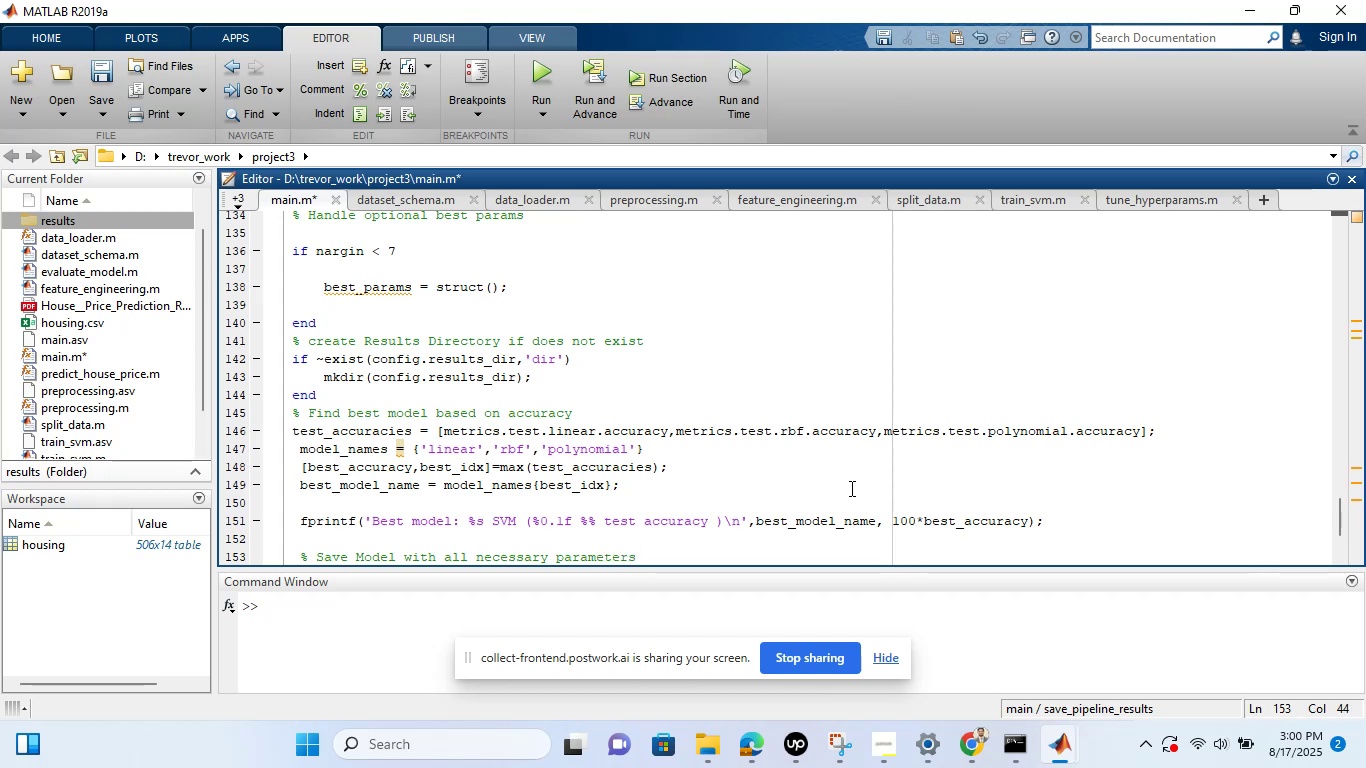 
key(Enter)
 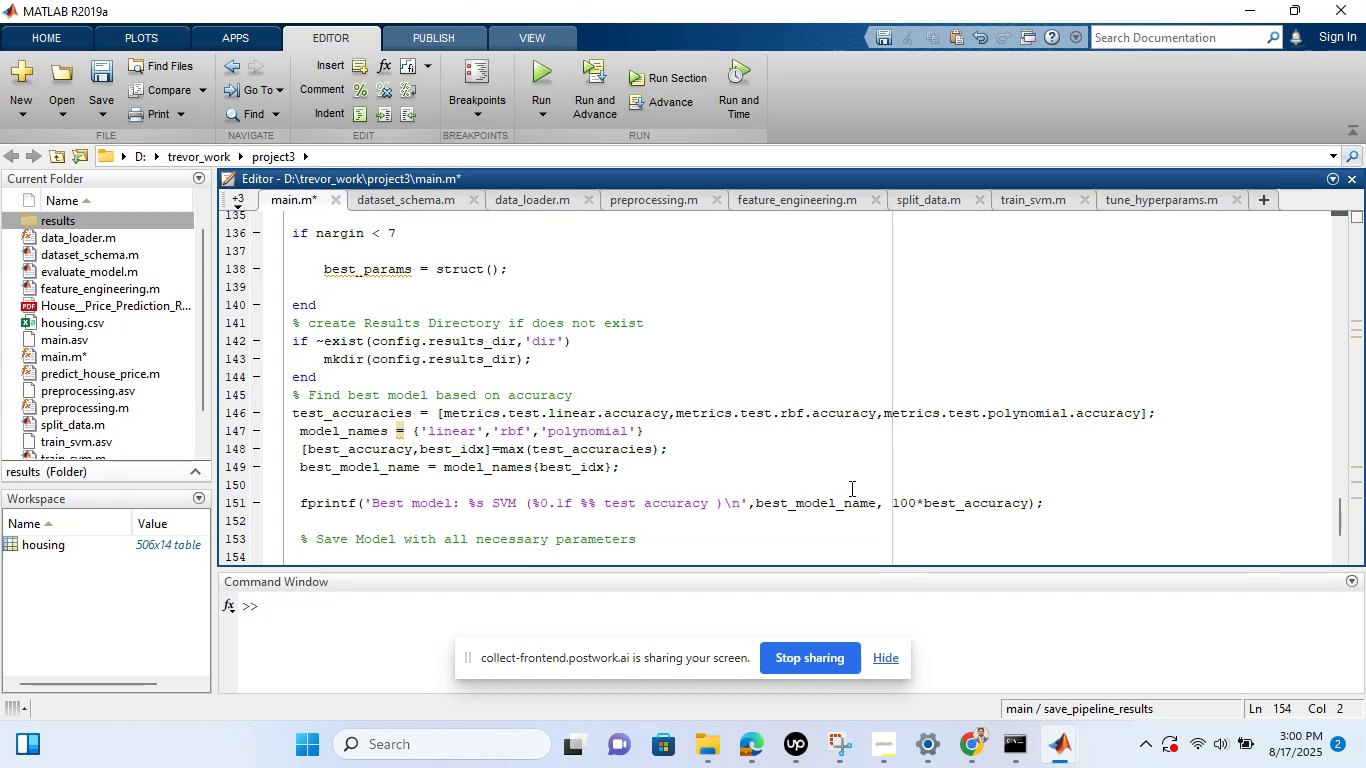 
type(best_model = models.())
 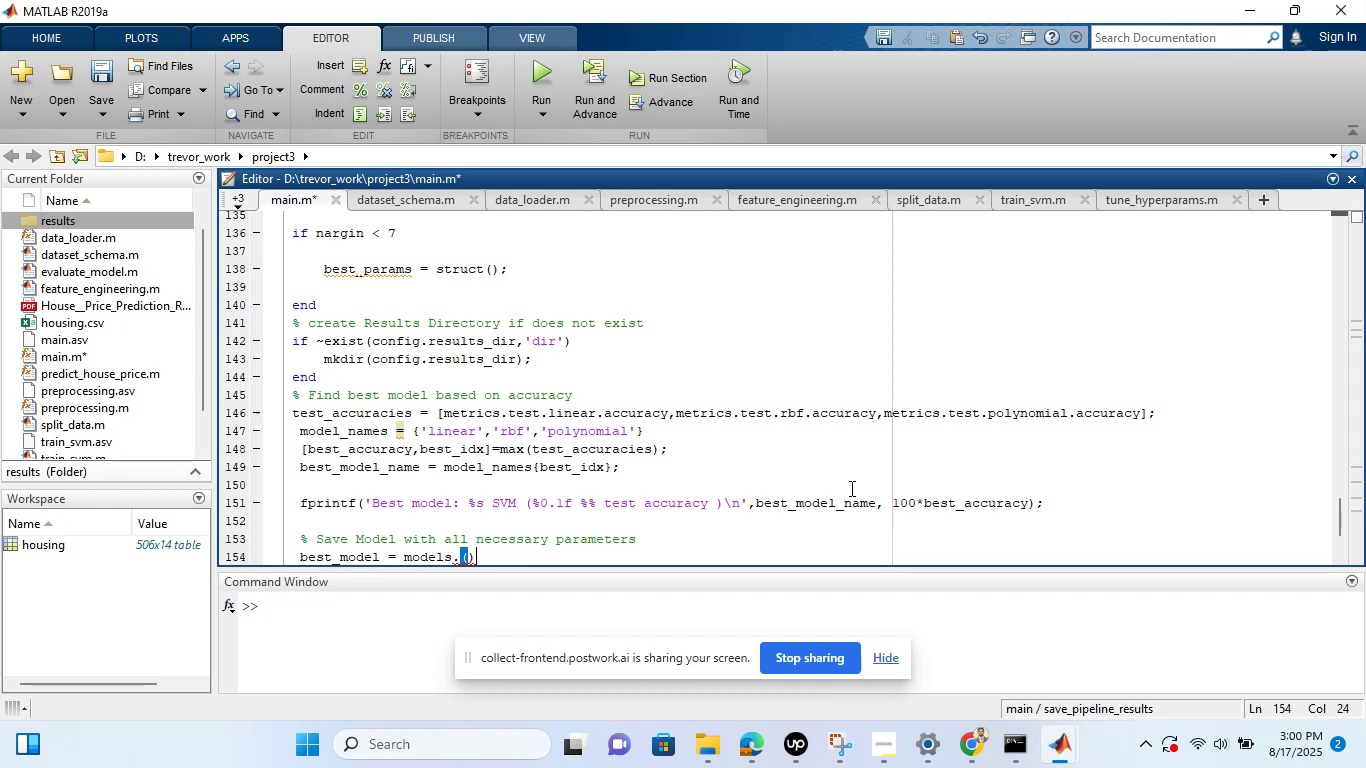 
key(Control+ControlRight)
 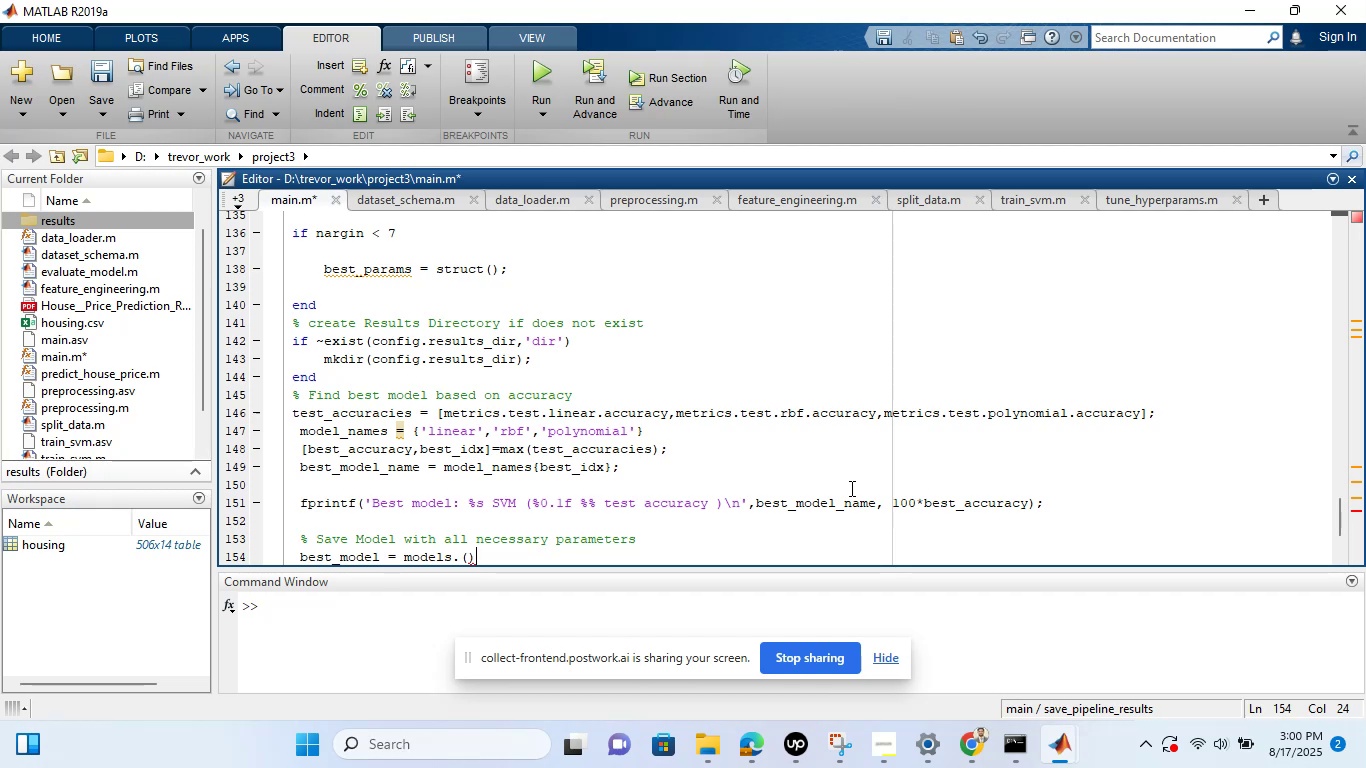 
key(Control+ControlRight)
 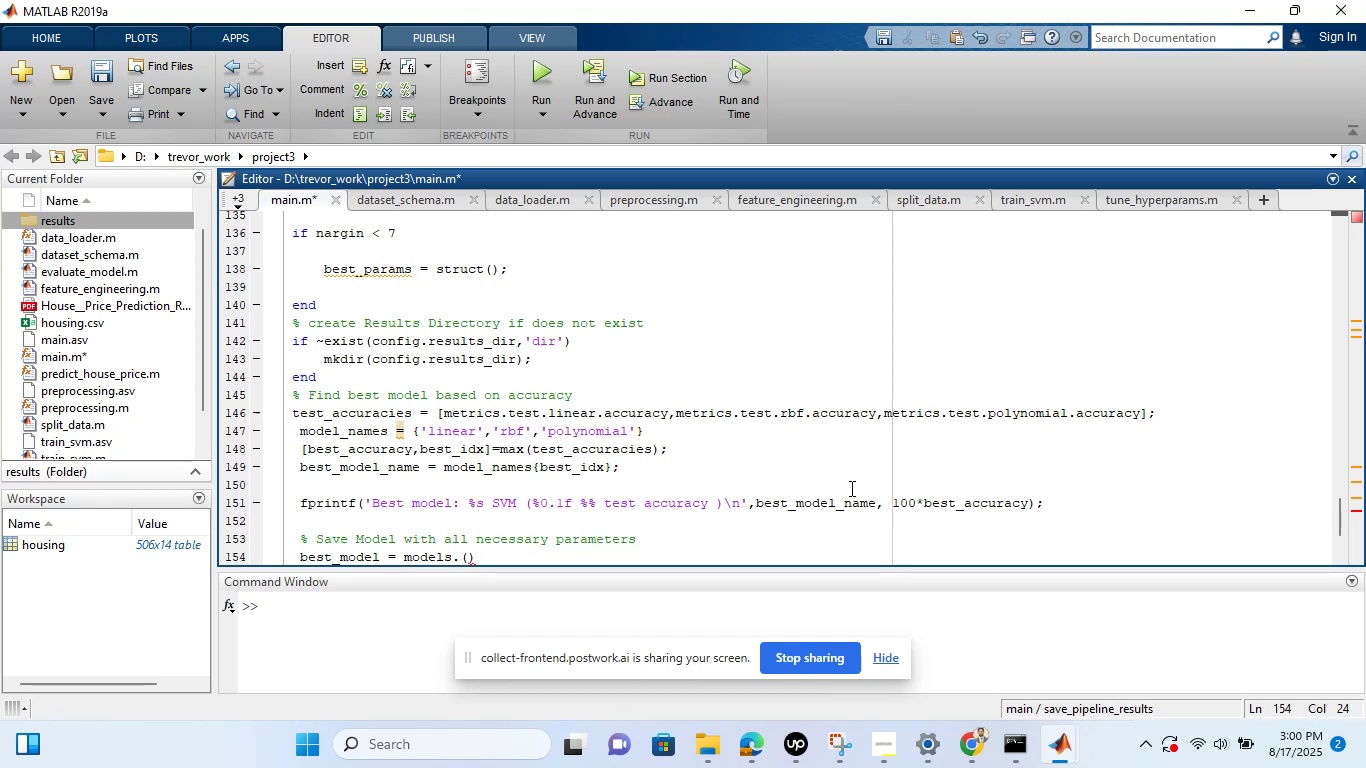 
key(ArrowLeft)
 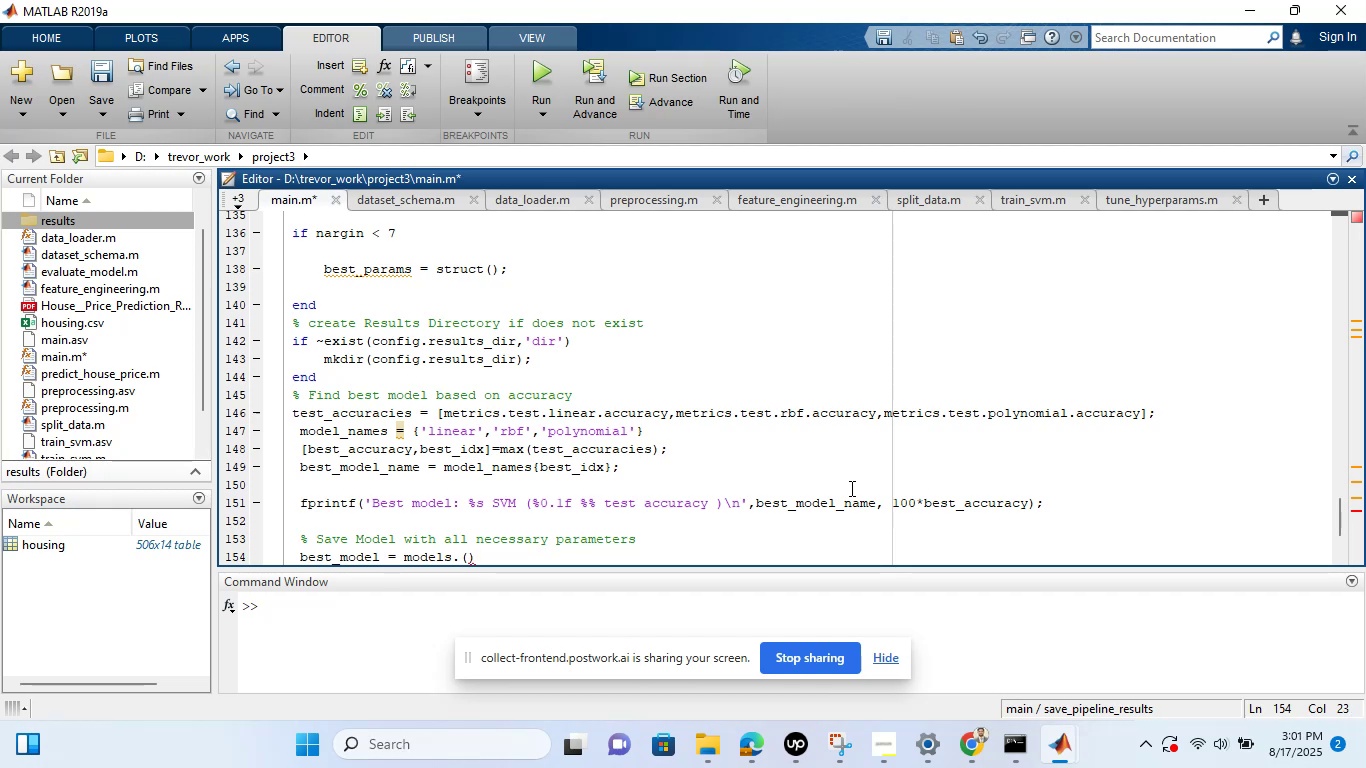 
type(best_model_ma,e)
key(Backspace)
key(Backspace)
key(Backspace)
key(Backspace)
type(name)
 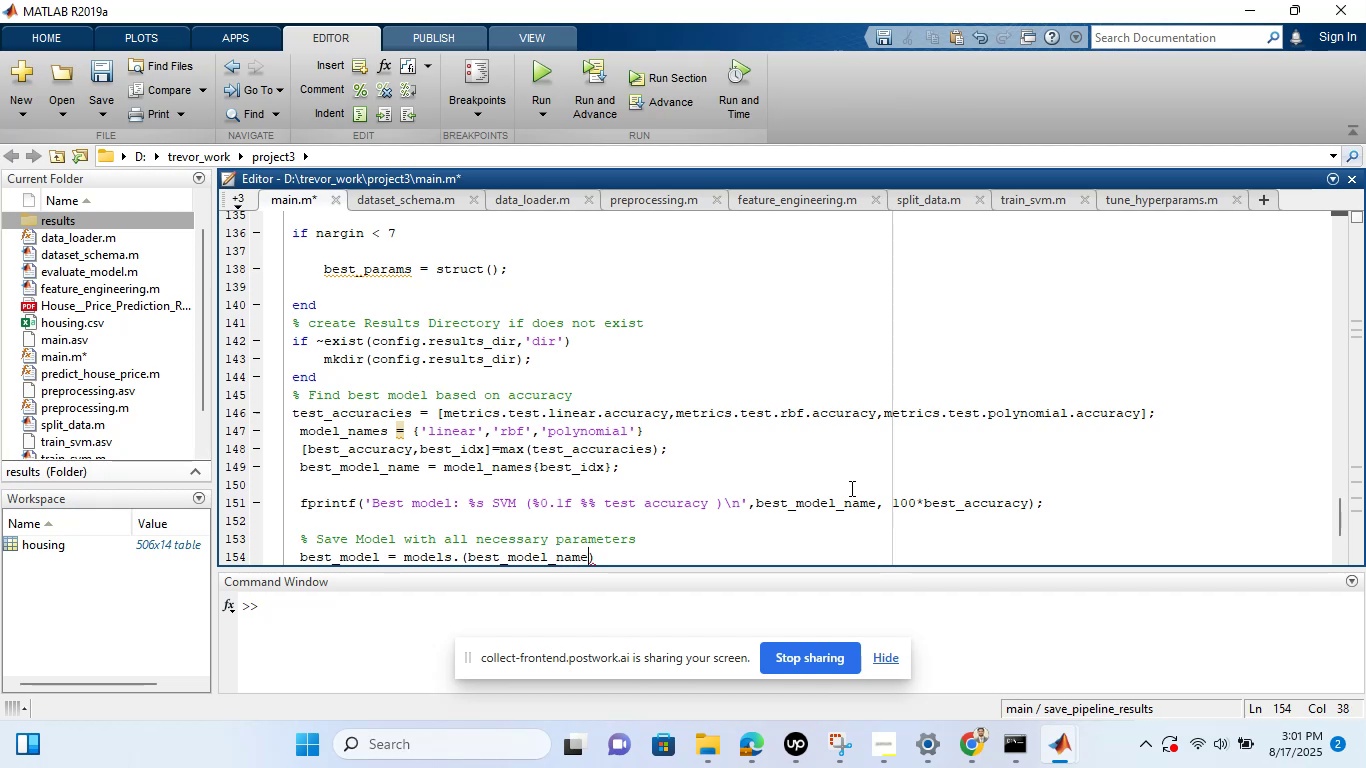 
key(ArrowRight)
 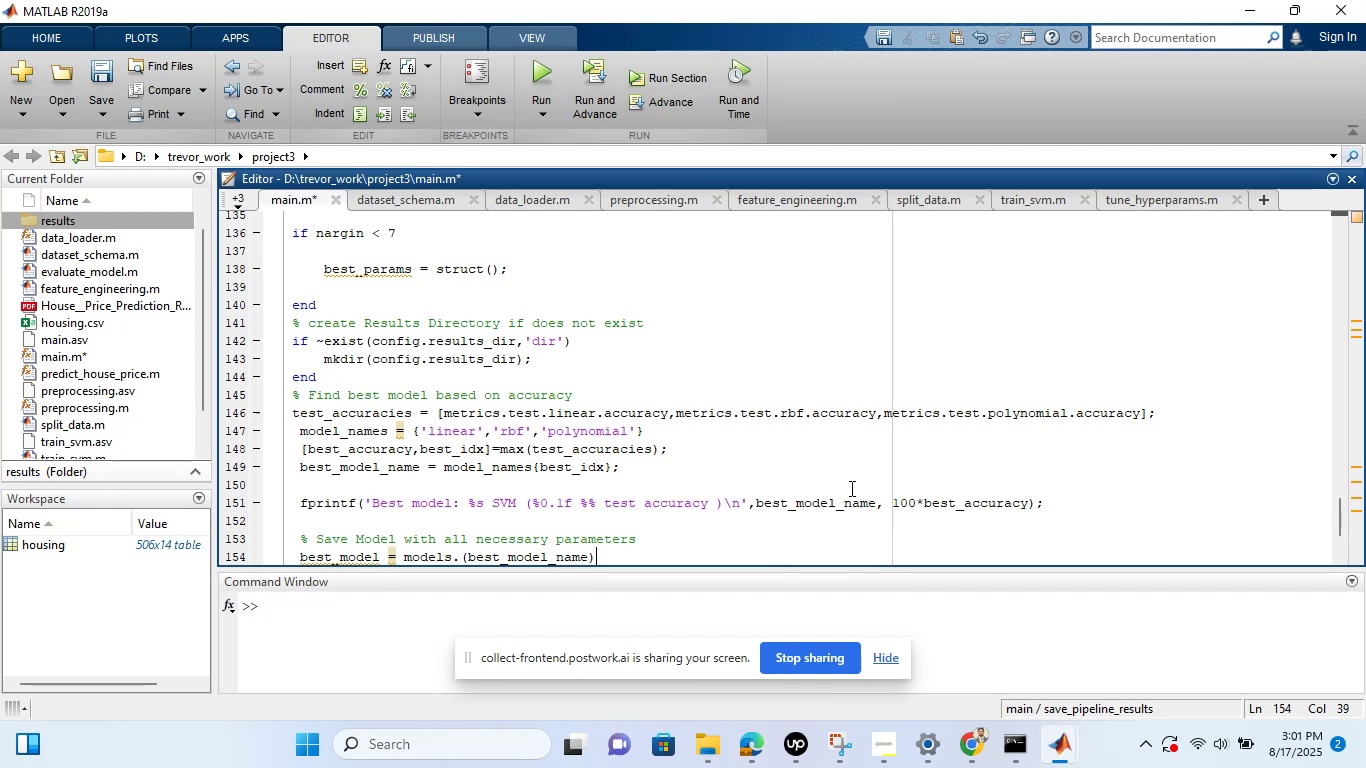 
key(Semicolon)
 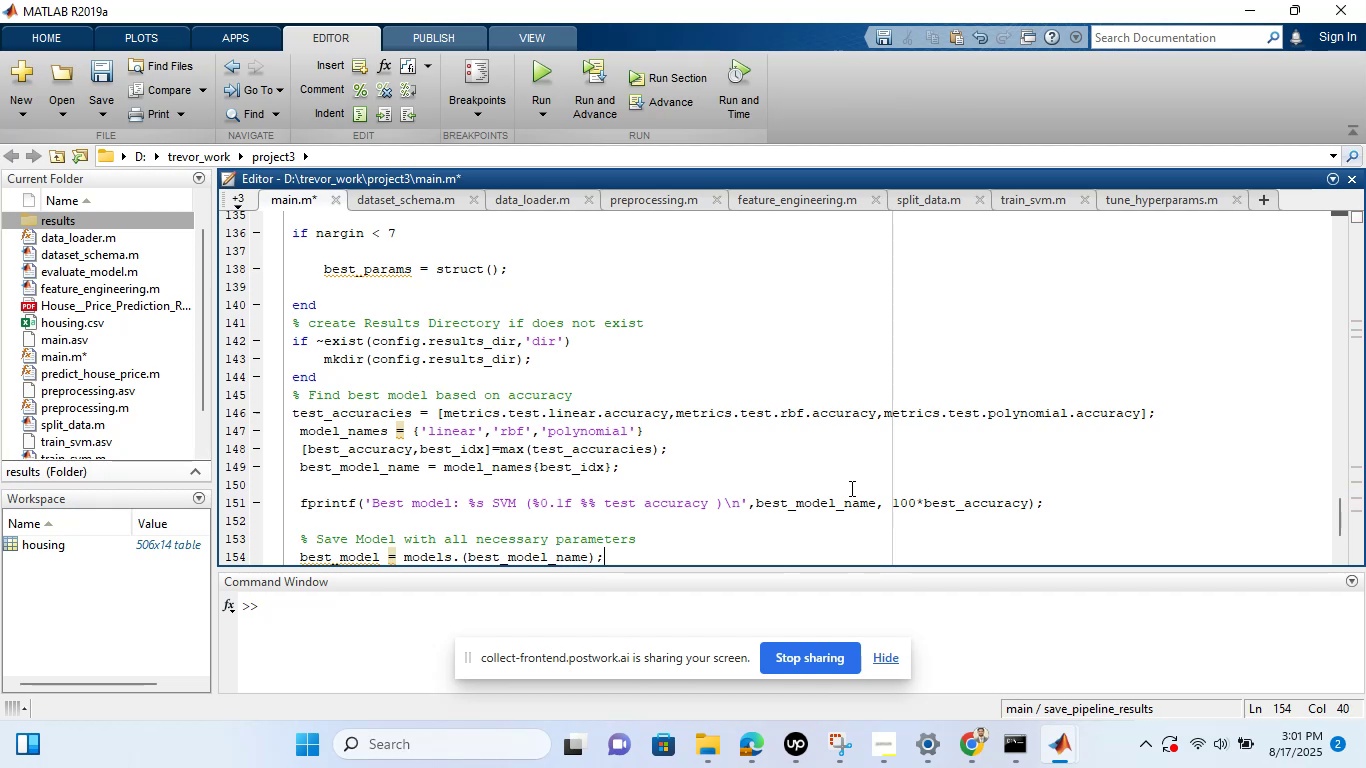 
key(Enter)
 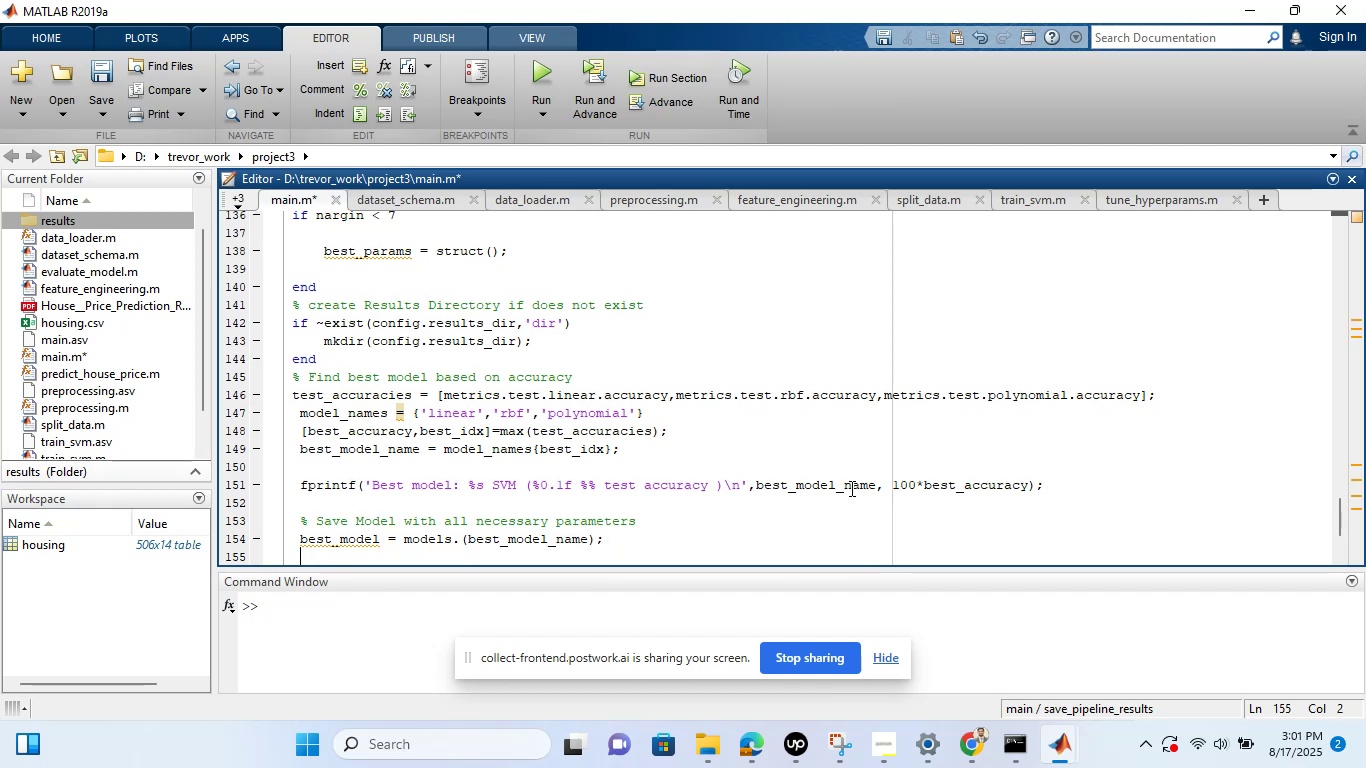 
key(Space)
 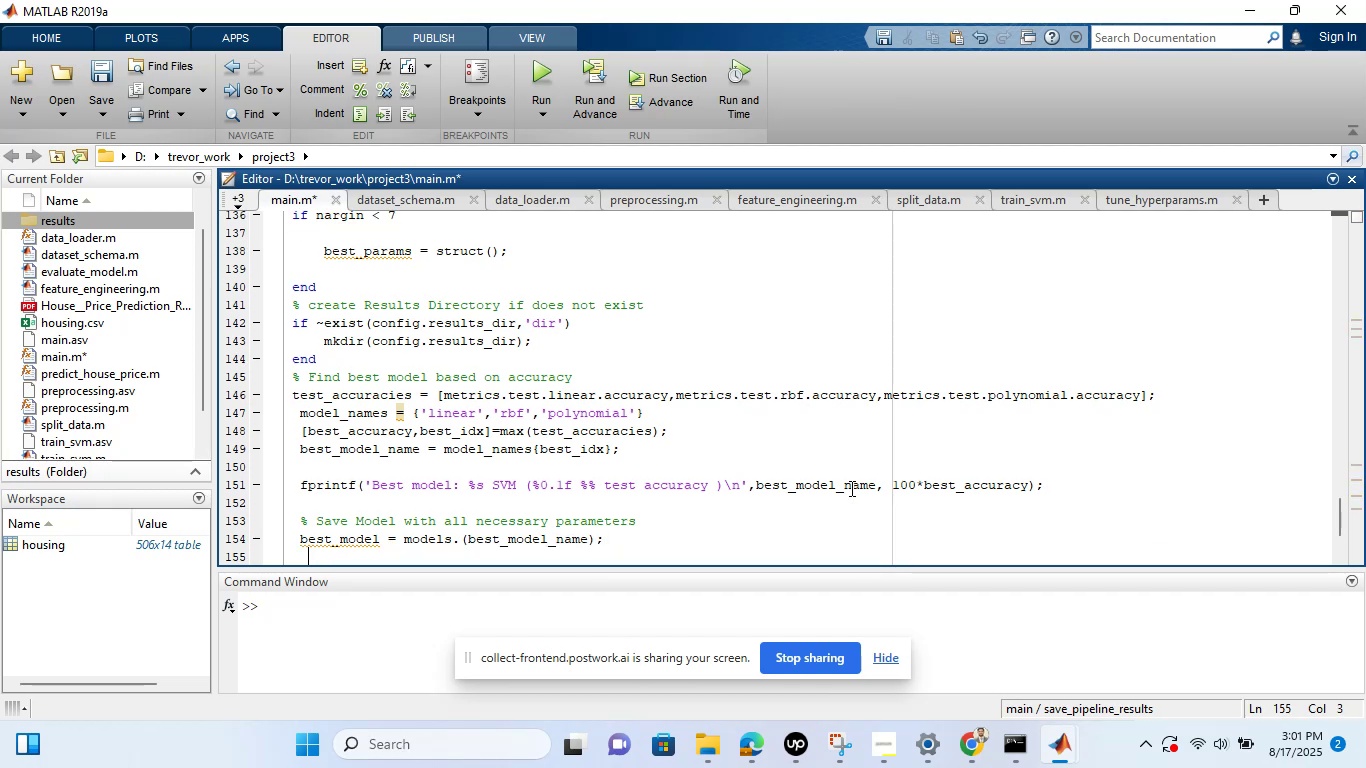 
key(Space)
 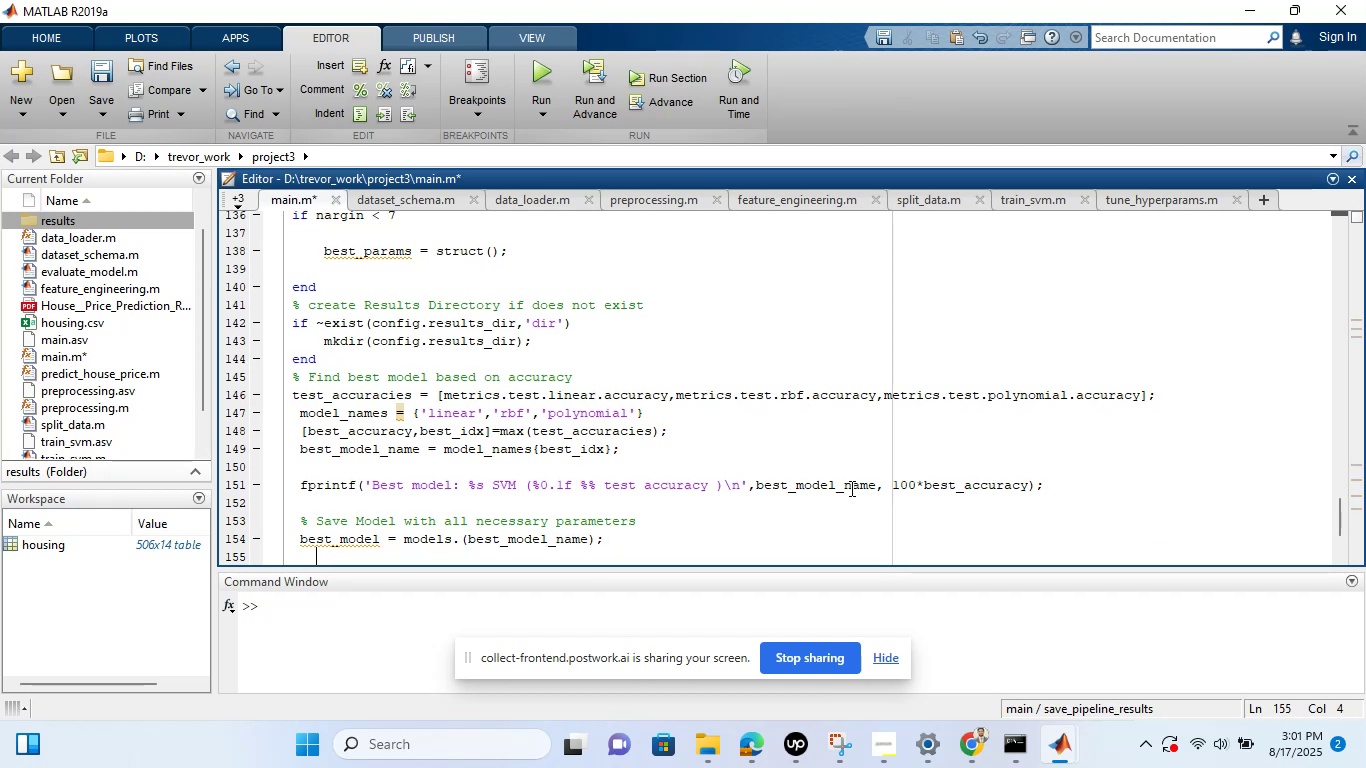 
key(Space)
 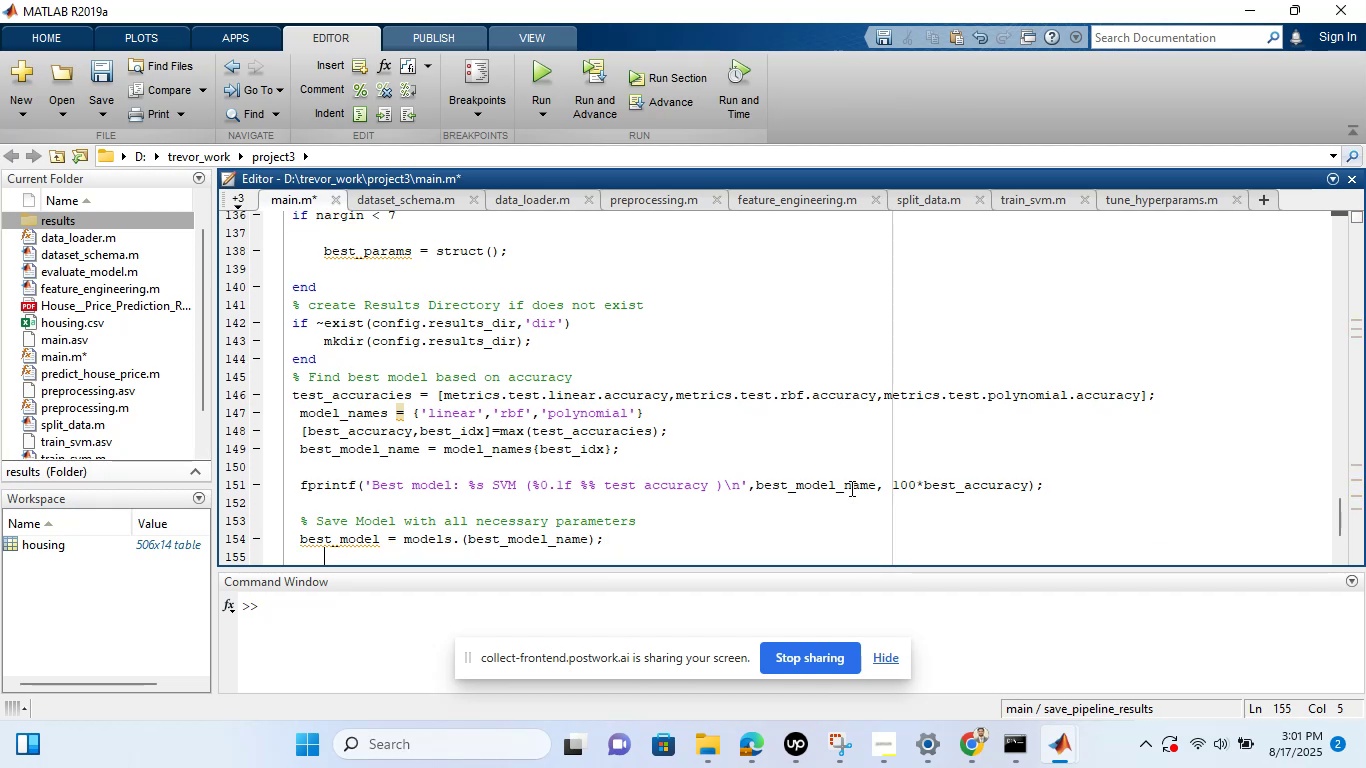 
key(Space)
 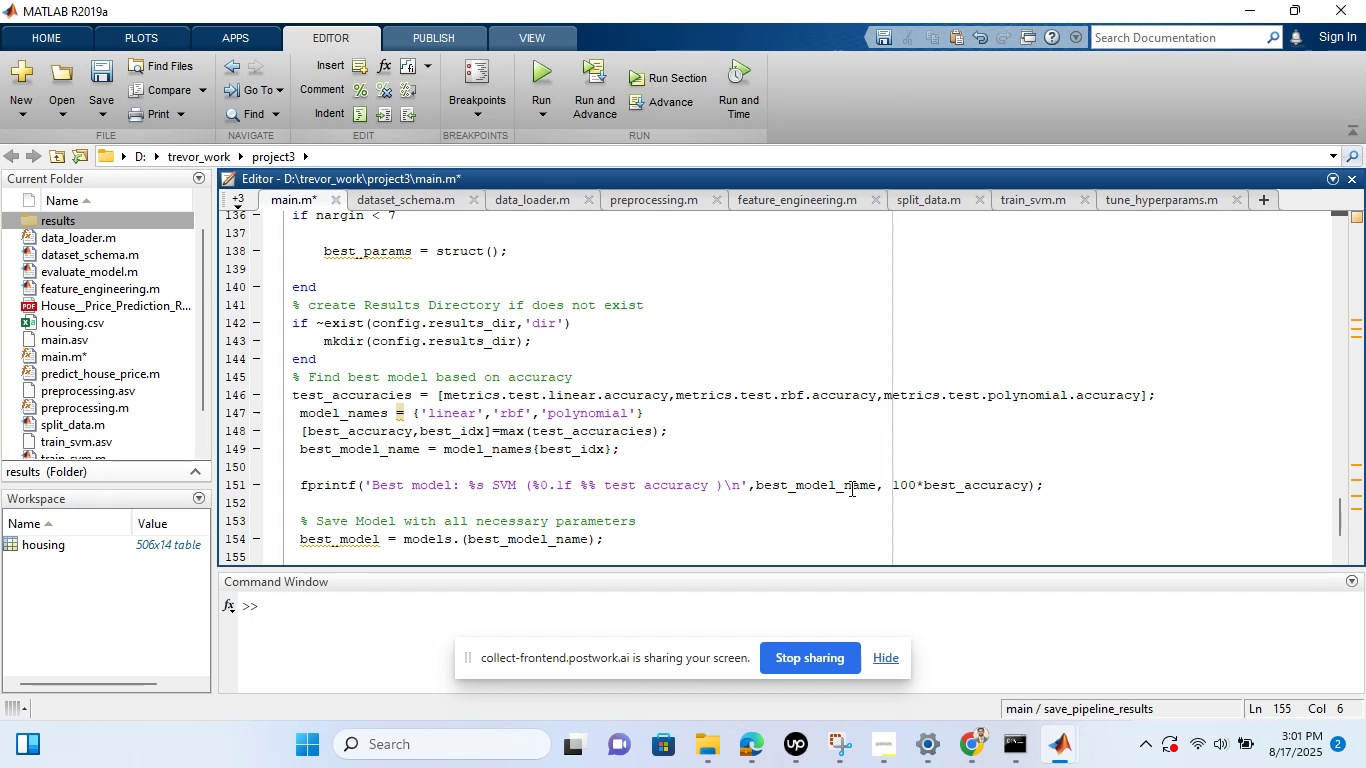 
wait(6.96)
 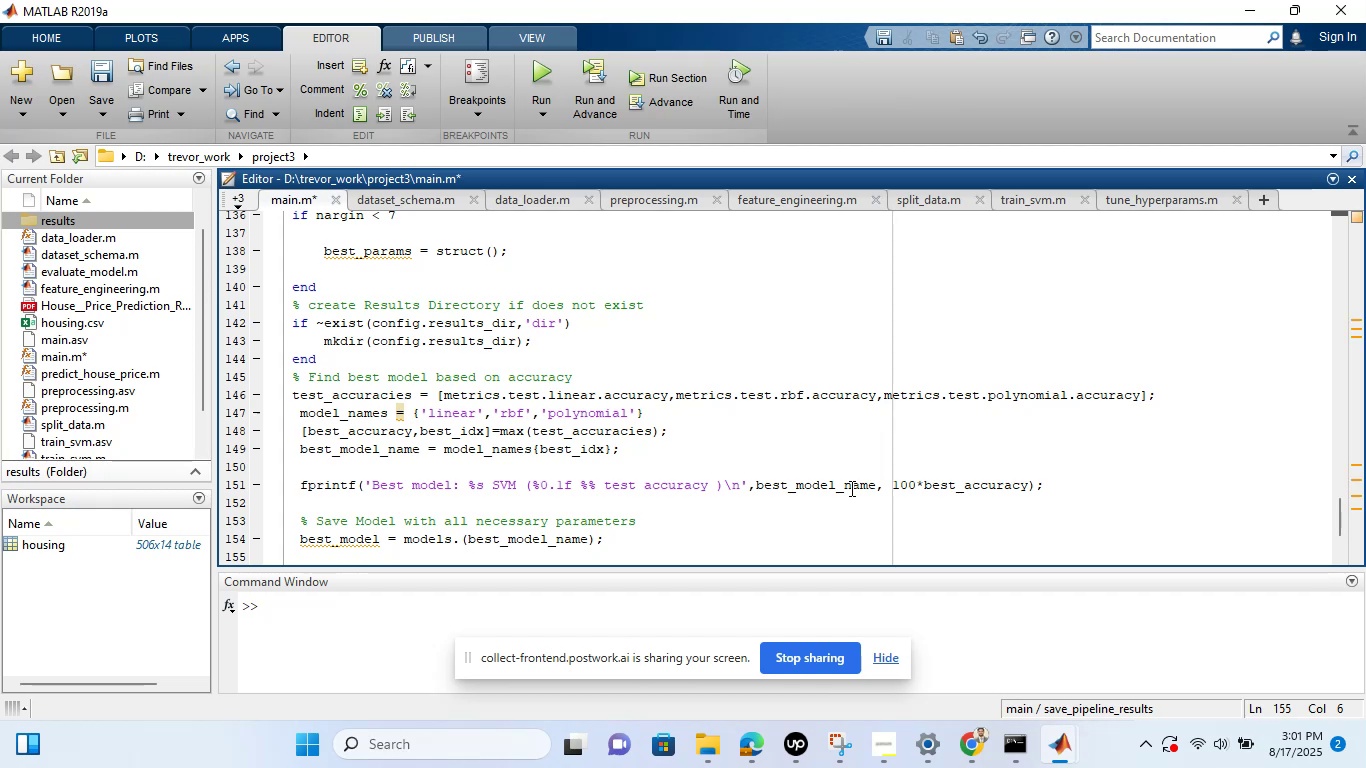 
type(timestamp)
 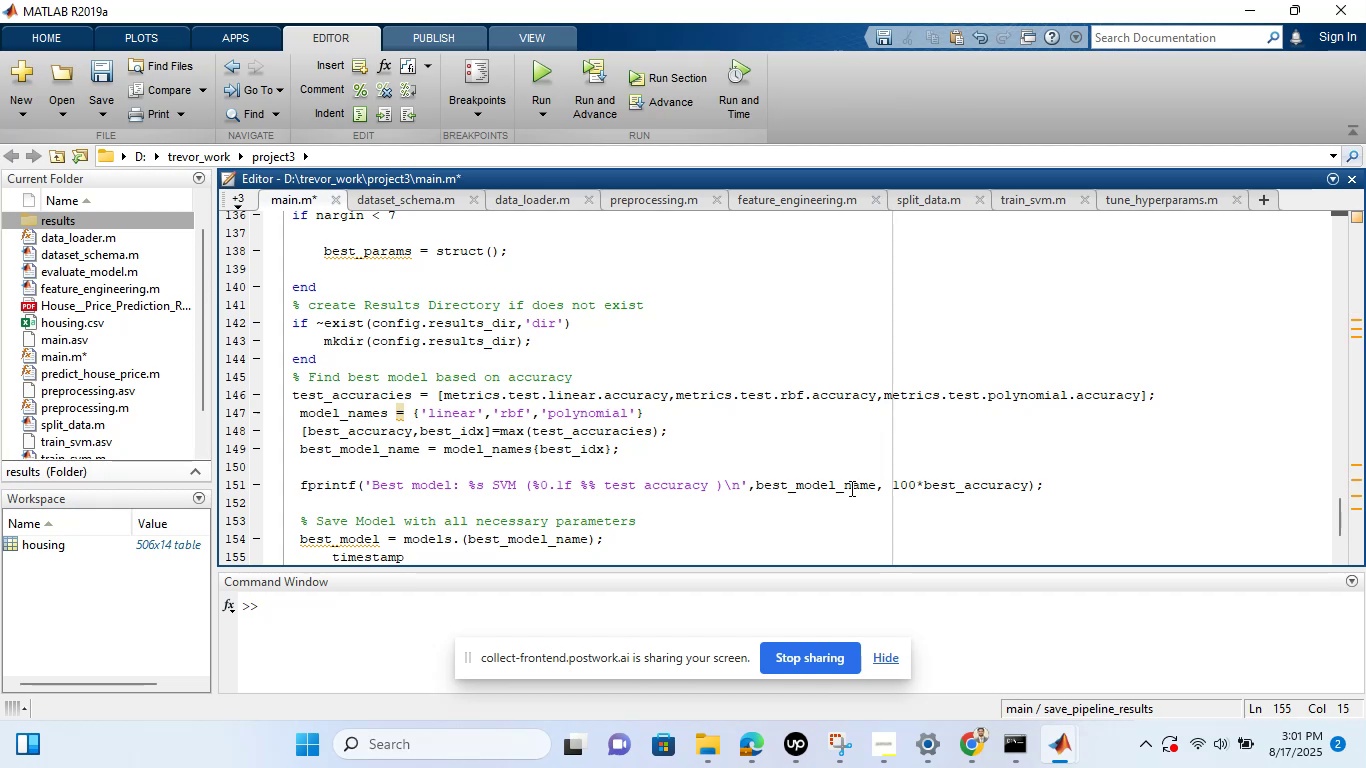 
wait(5.07)
 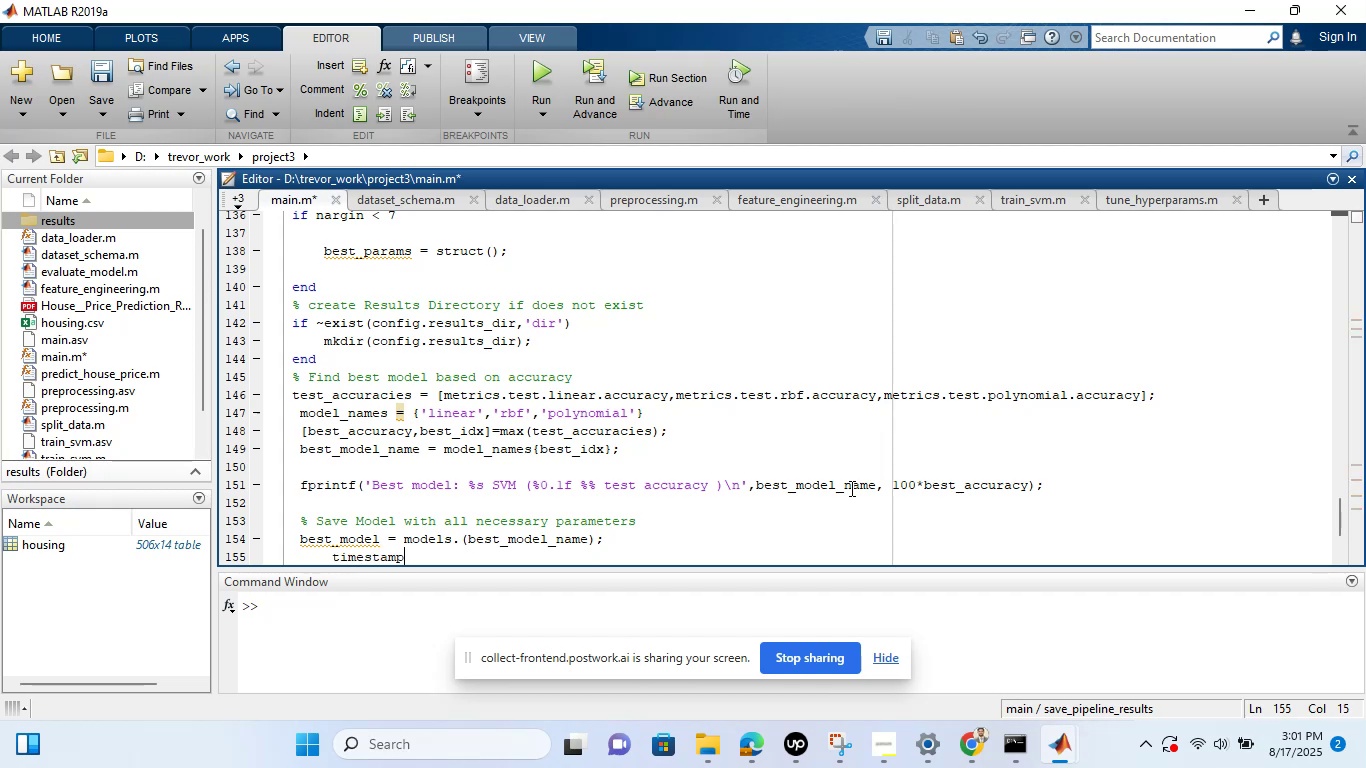 
type( = datestr ())
 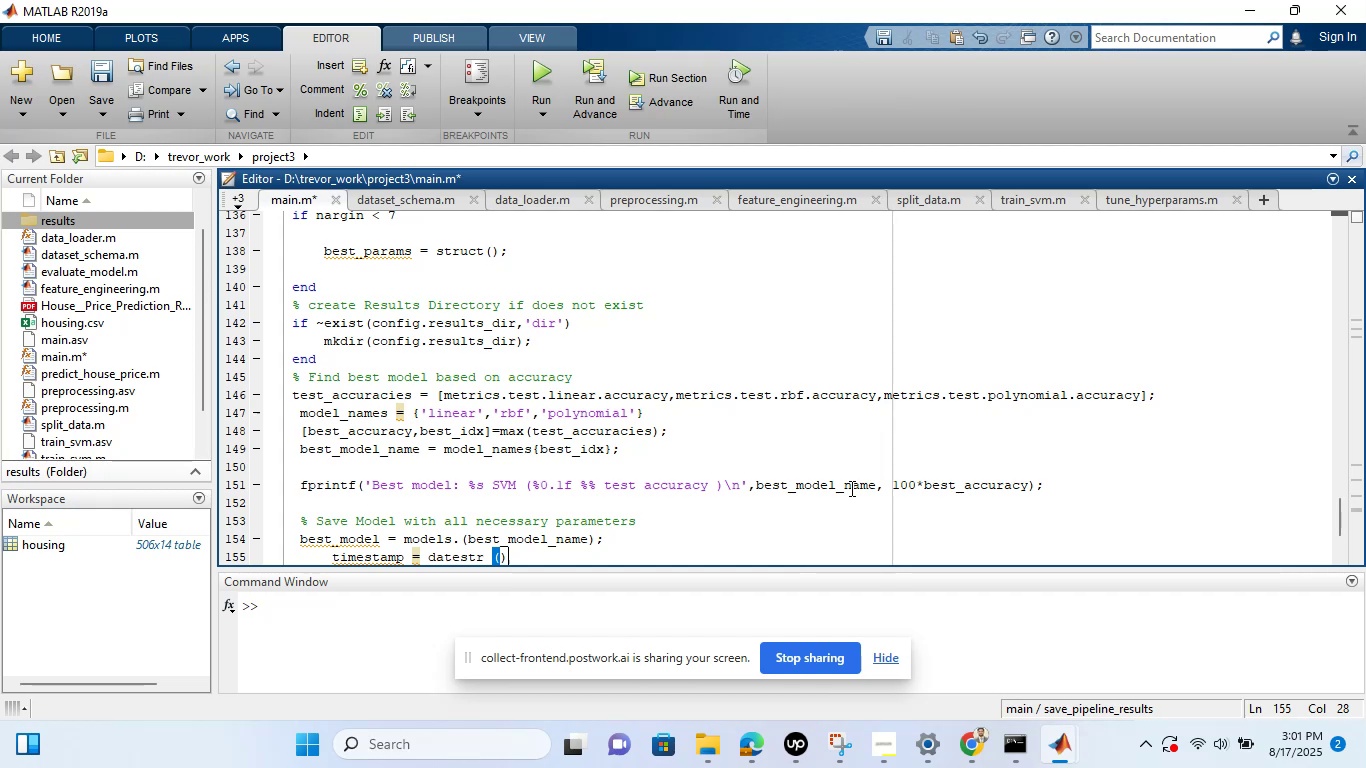 
key(ArrowLeft)
 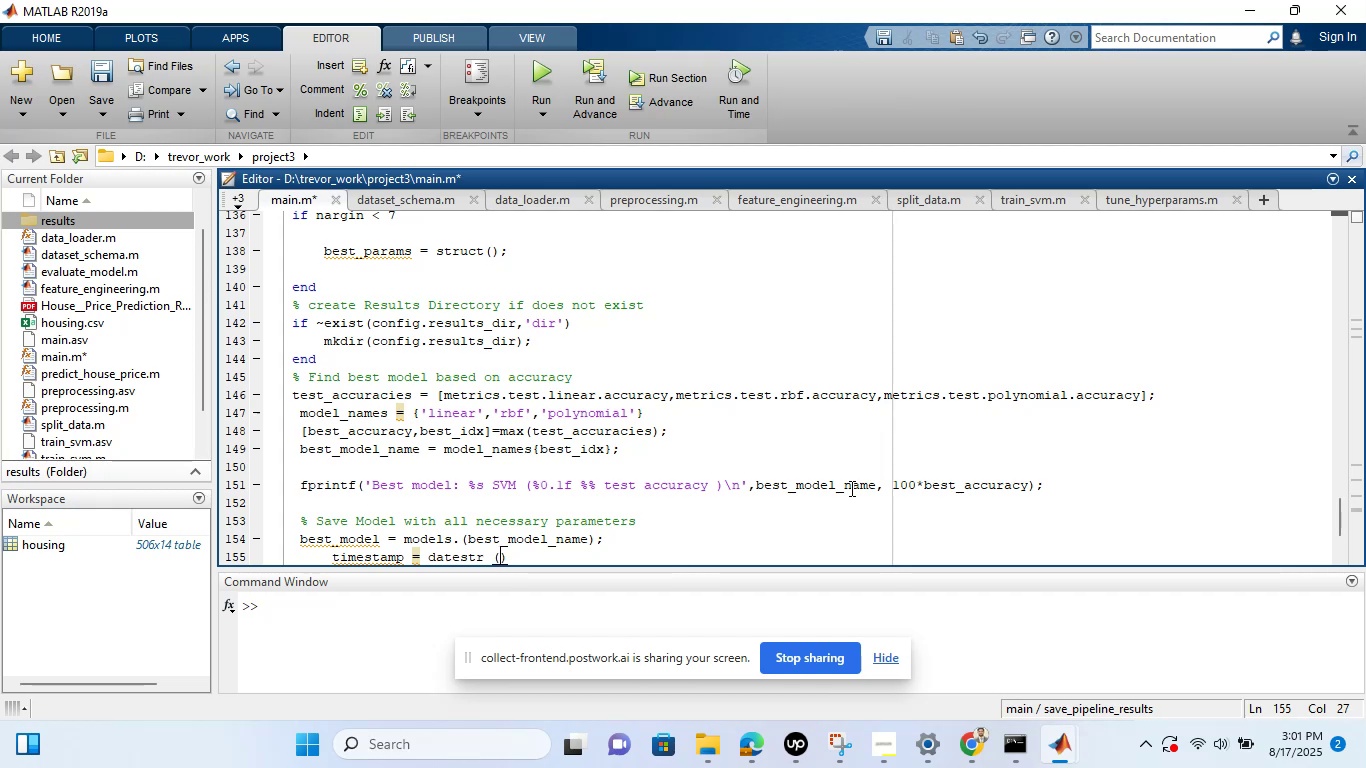 
type(no2)
key(Backspace)
type(w,'')
 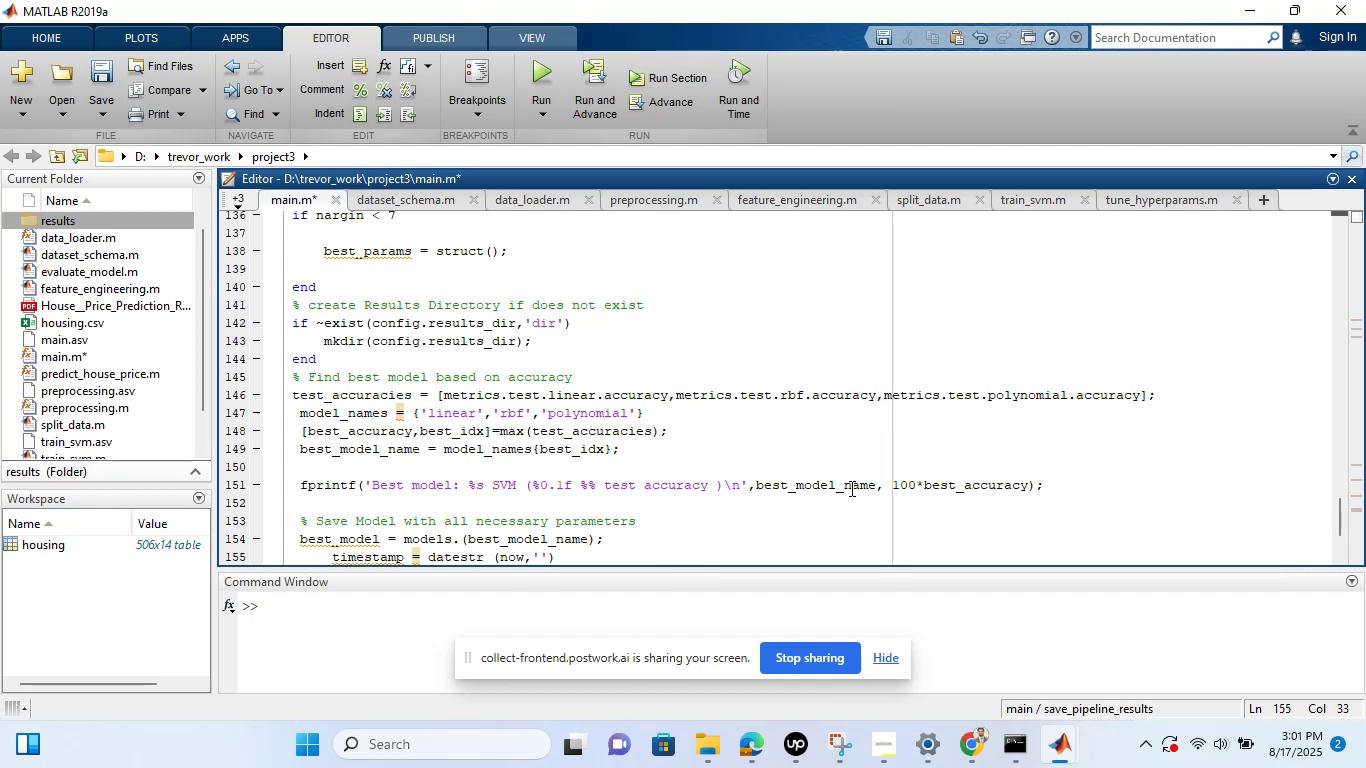 
key(ArrowLeft)
 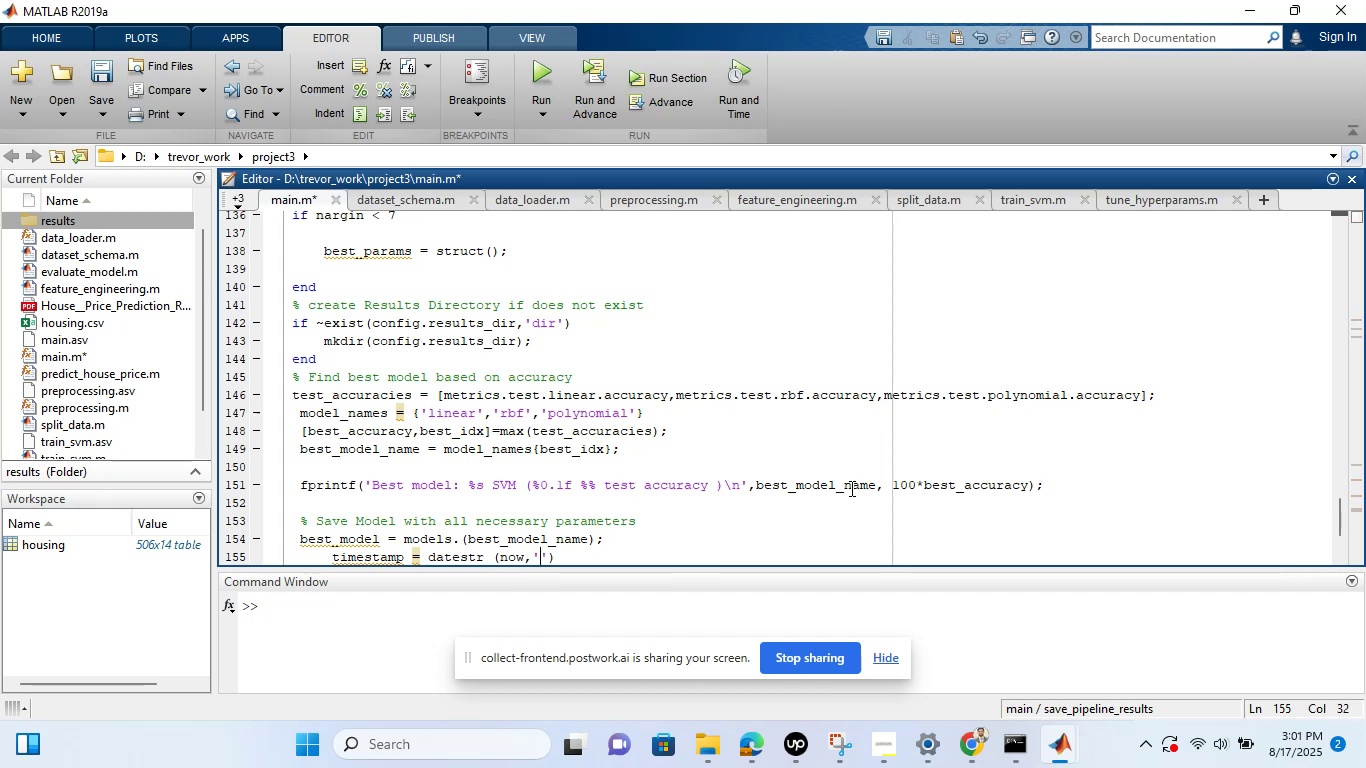 
type(yyyy-mm-)
 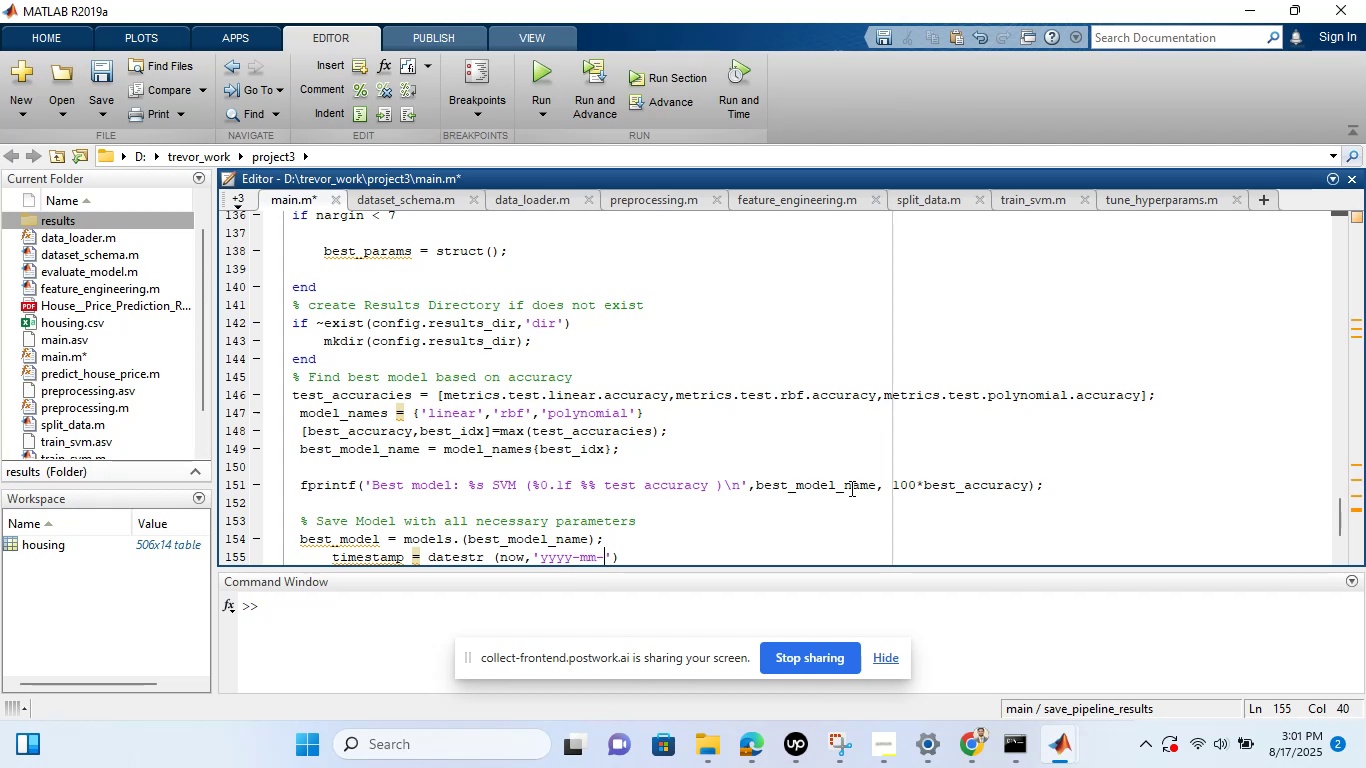 
type(dd_HH-MM-SS)
 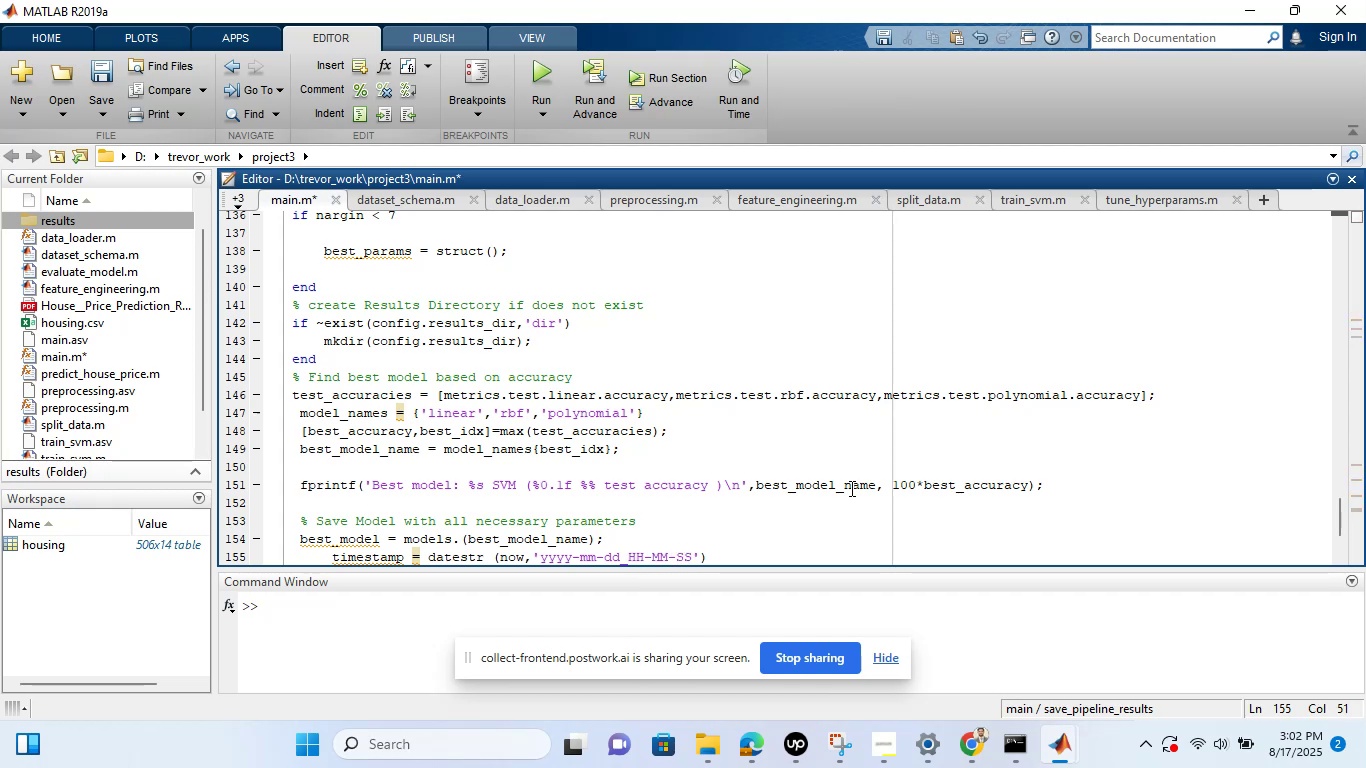 
key(ArrowRight)
 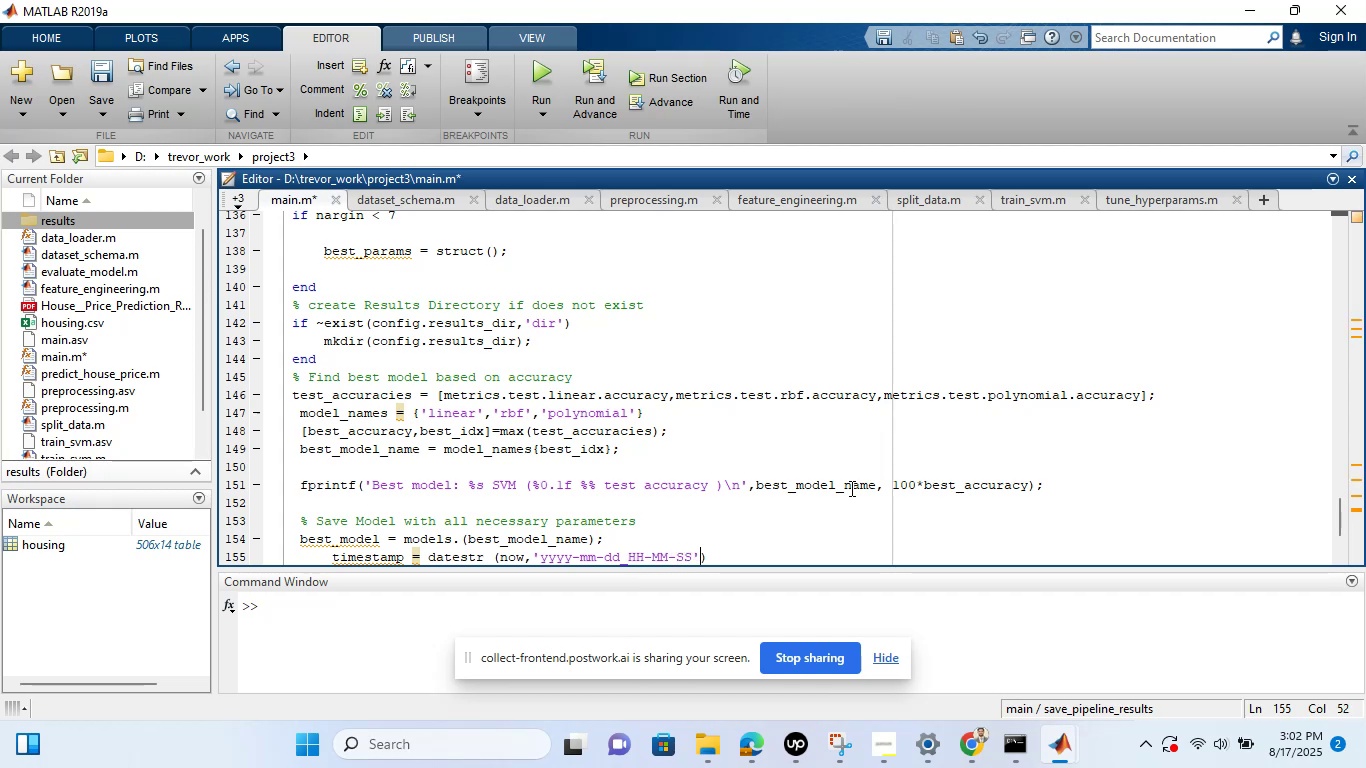 
key(ArrowRight)
 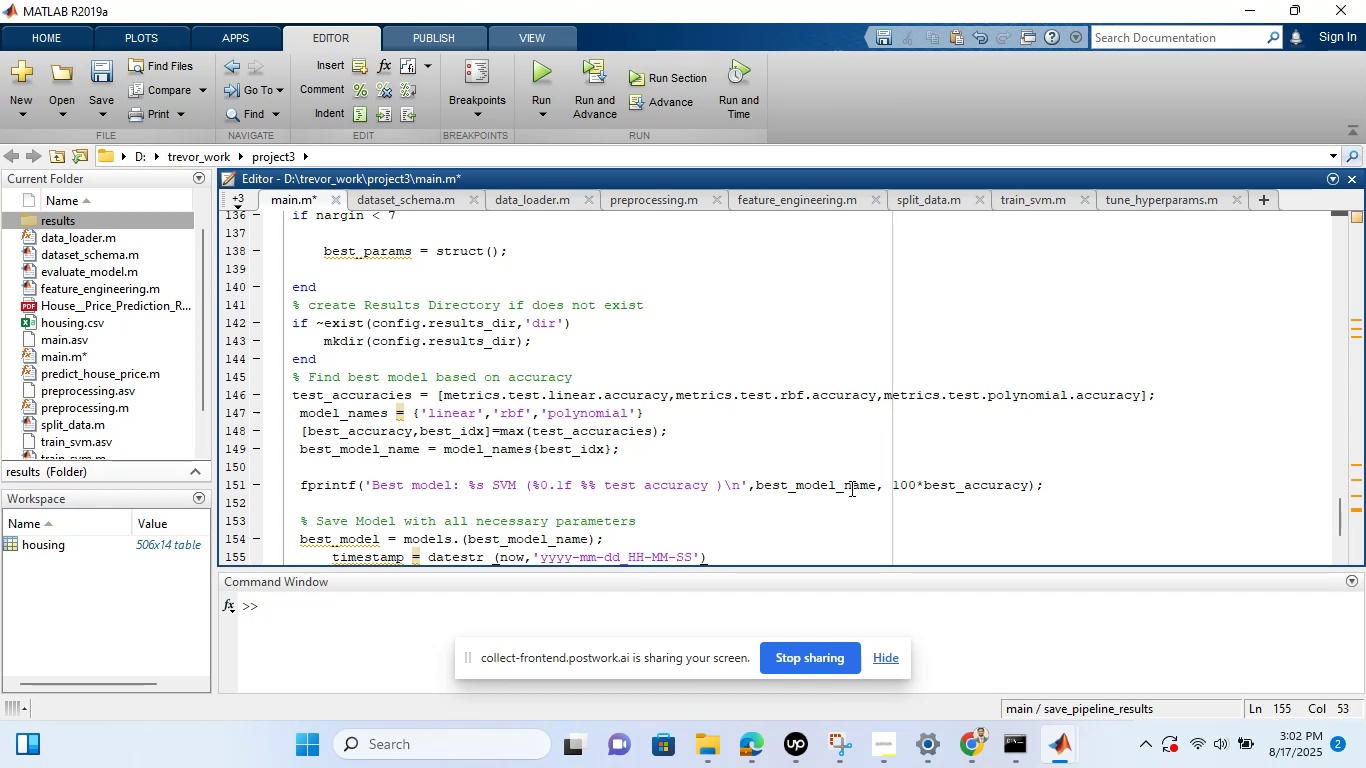 
key(Semicolon)
 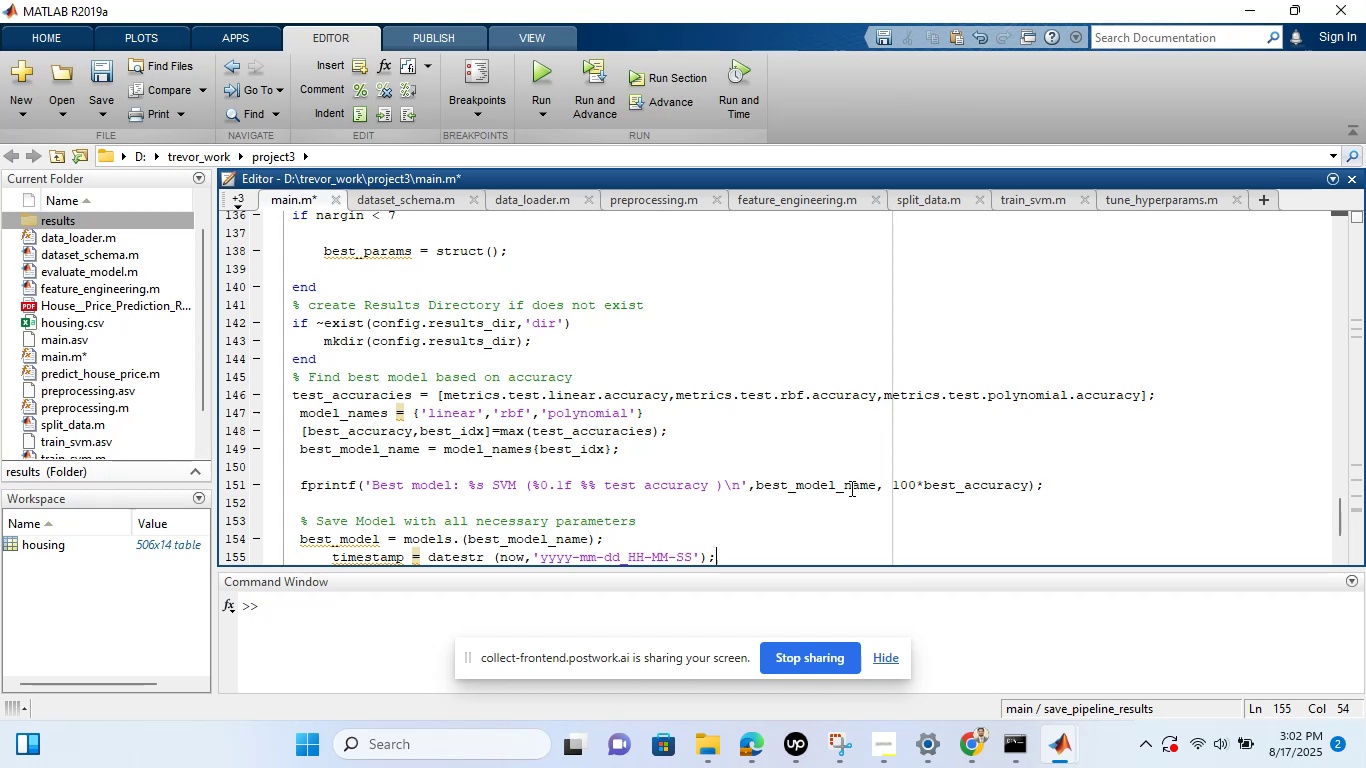 
key(Enter)
 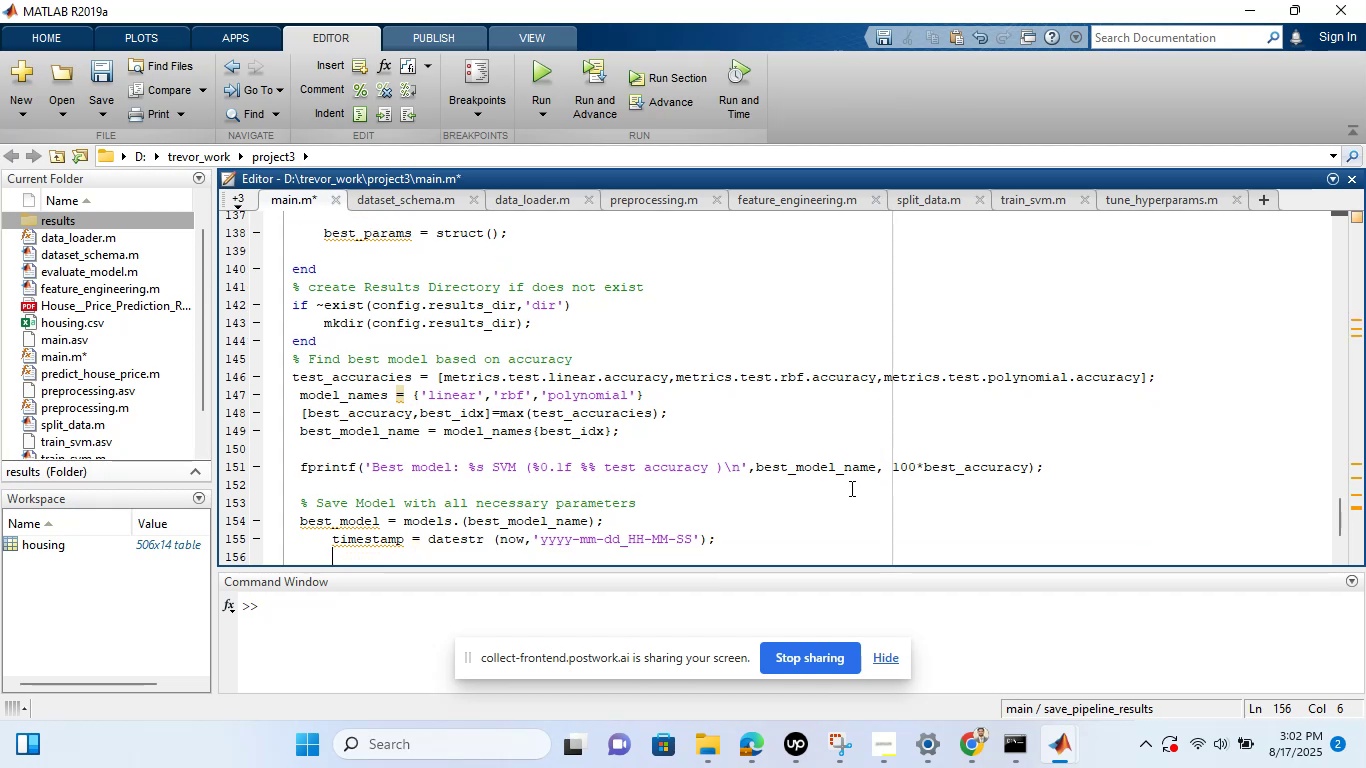 
wait(8.49)
 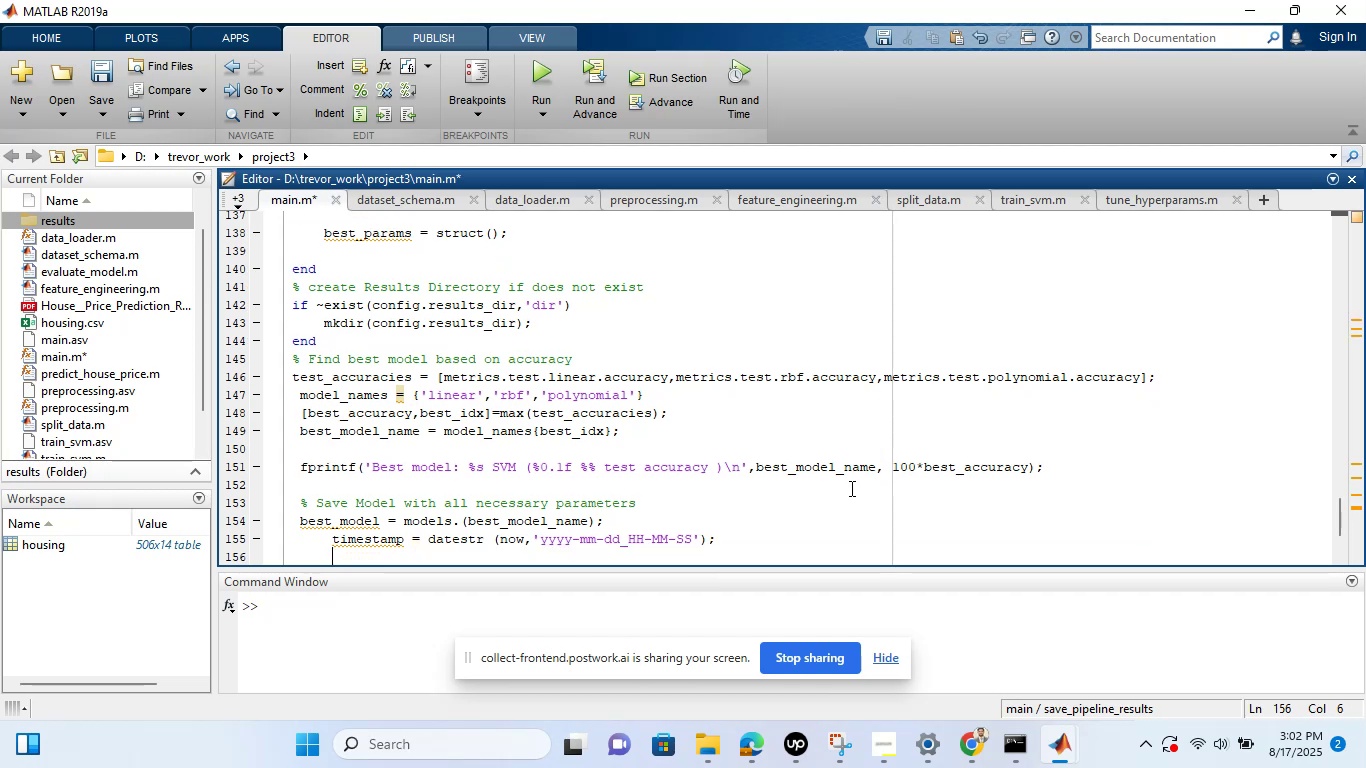 
key(Backspace)
 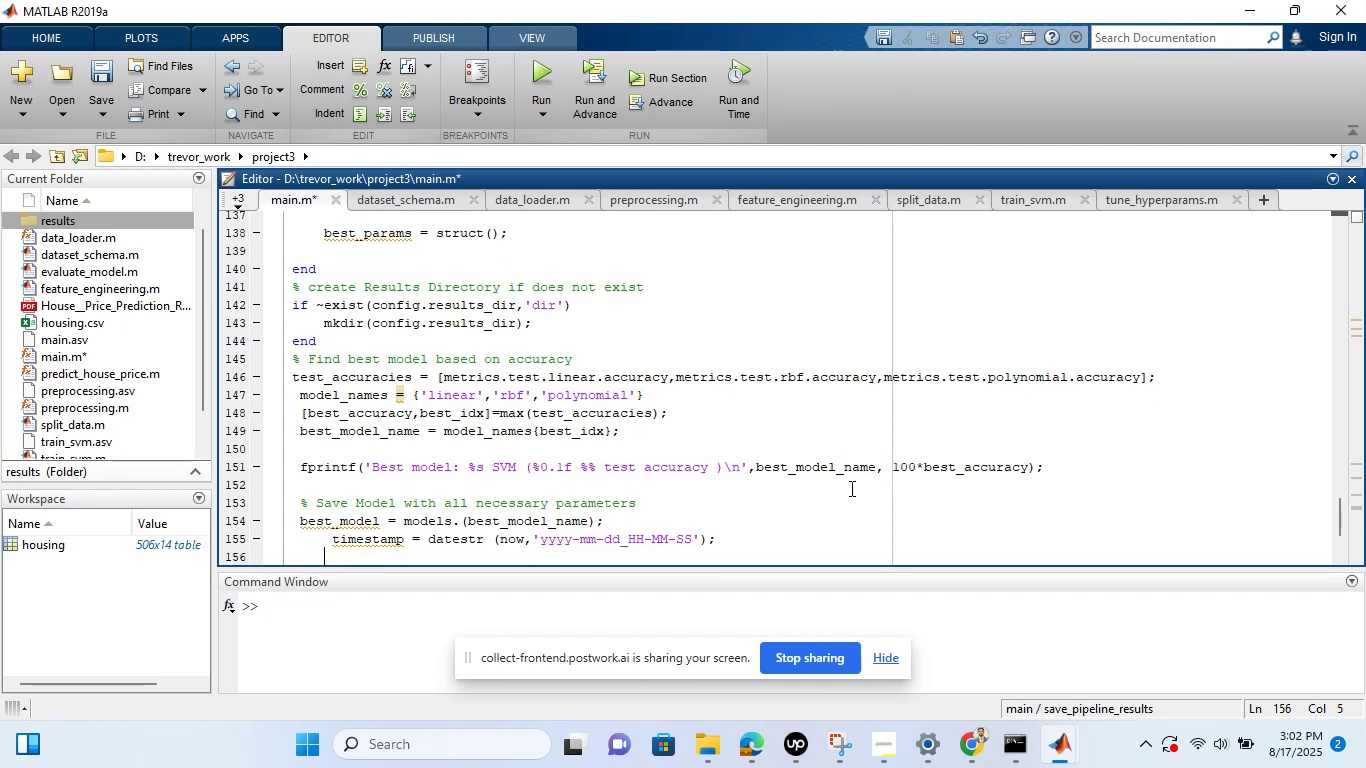 
key(Backspace)
 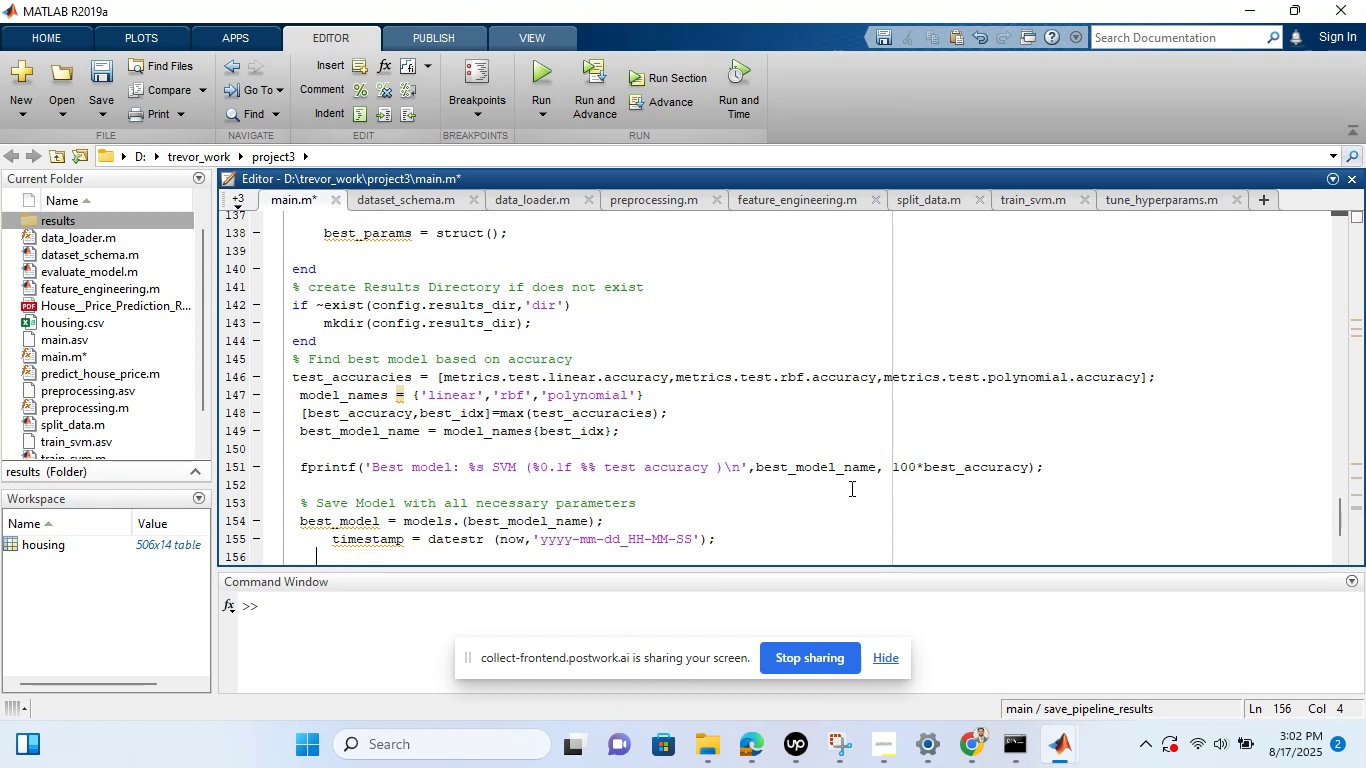 
key(Backspace)
 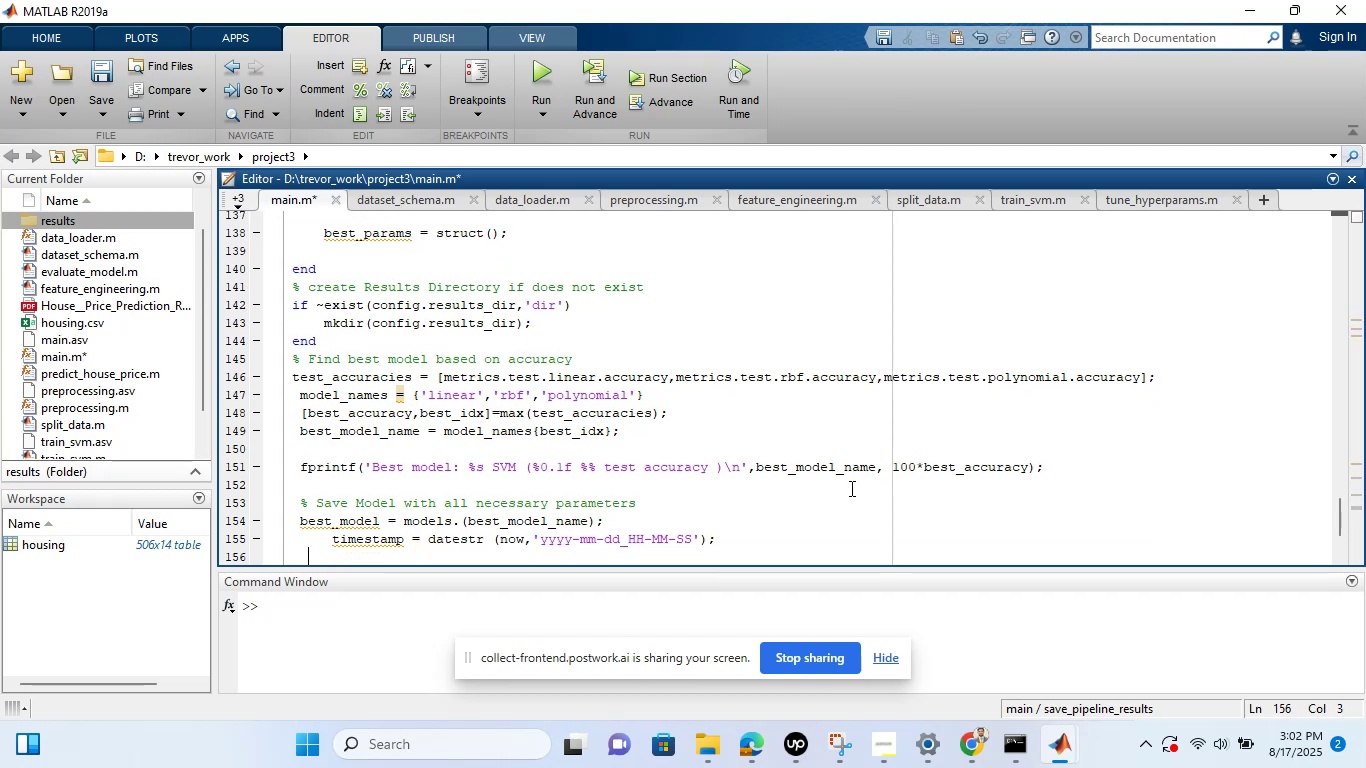 
key(Backspace)
 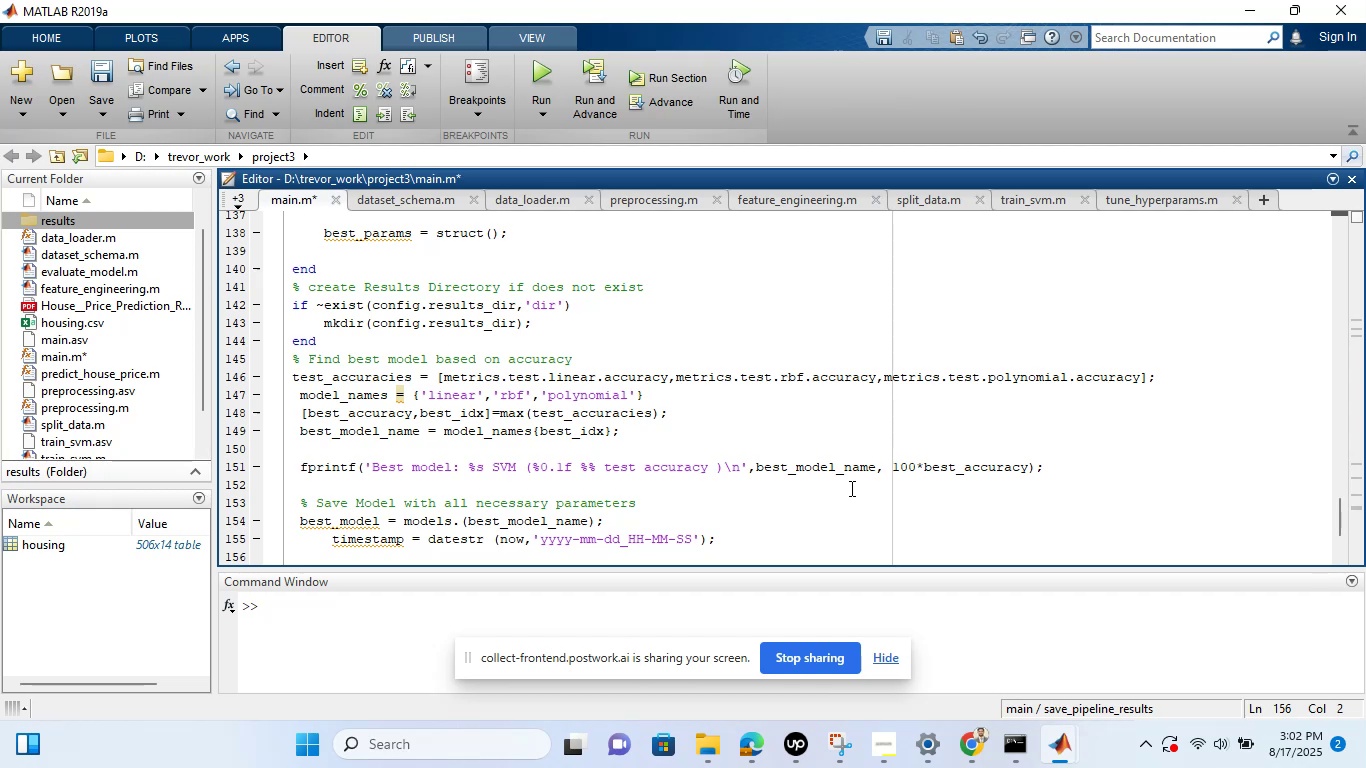 
key(Backspace)
 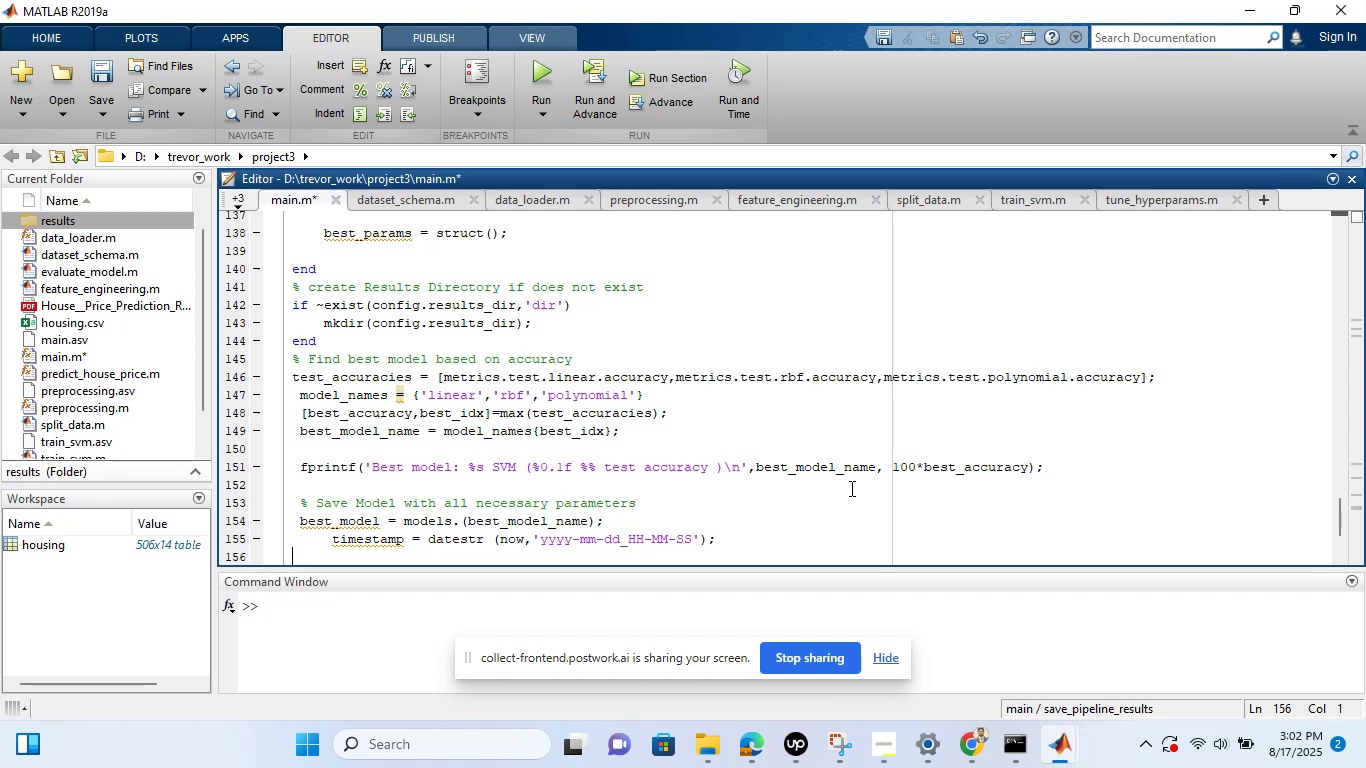 
key(Enter)
 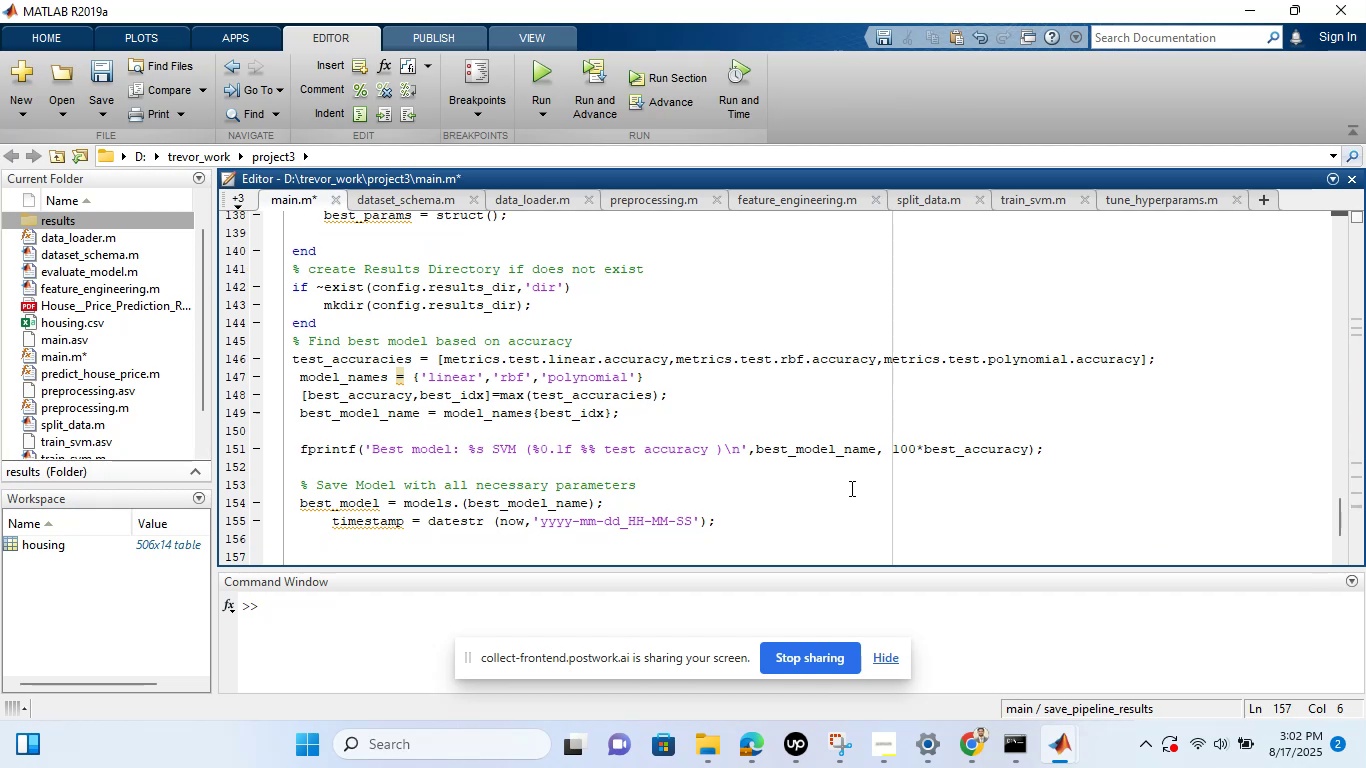 
key(Backspace)
 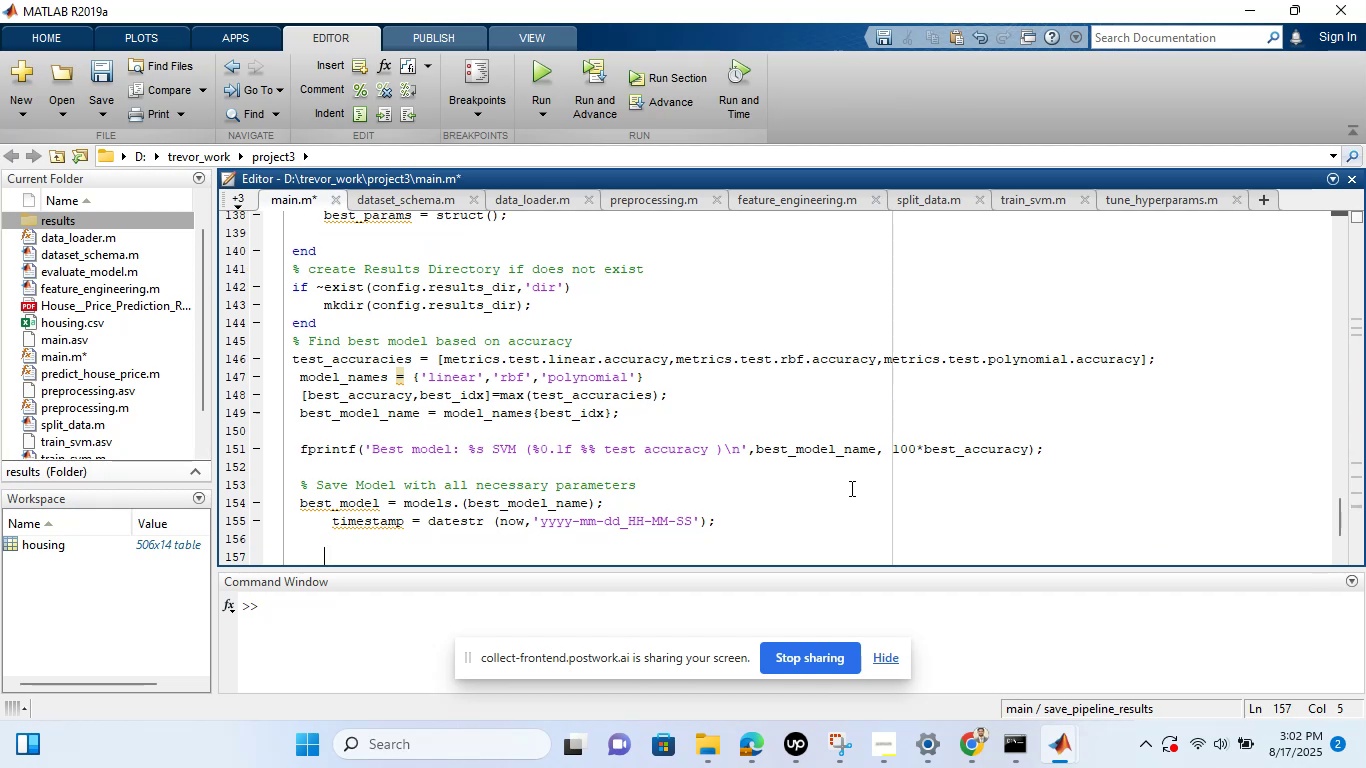 
key(Backspace)
 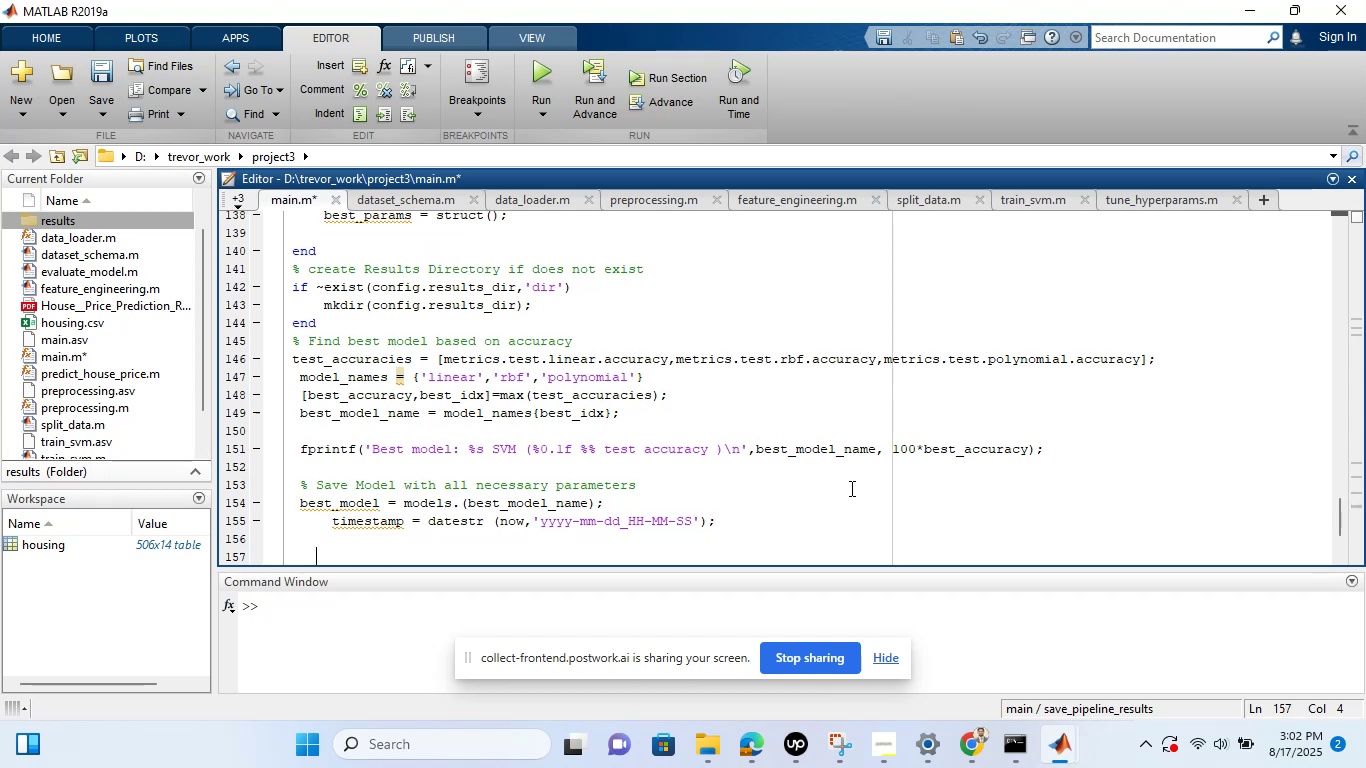 
key(Backspace)
 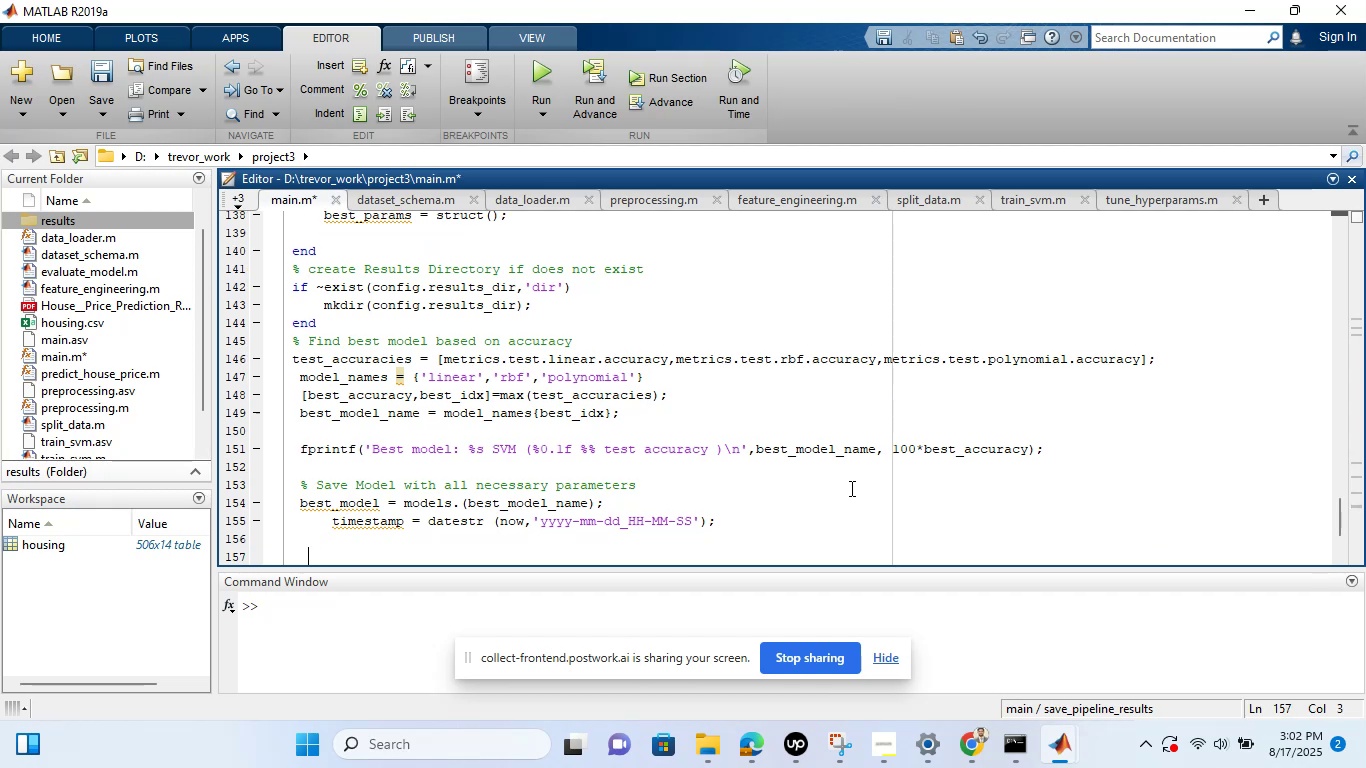 
key(Backspace)
 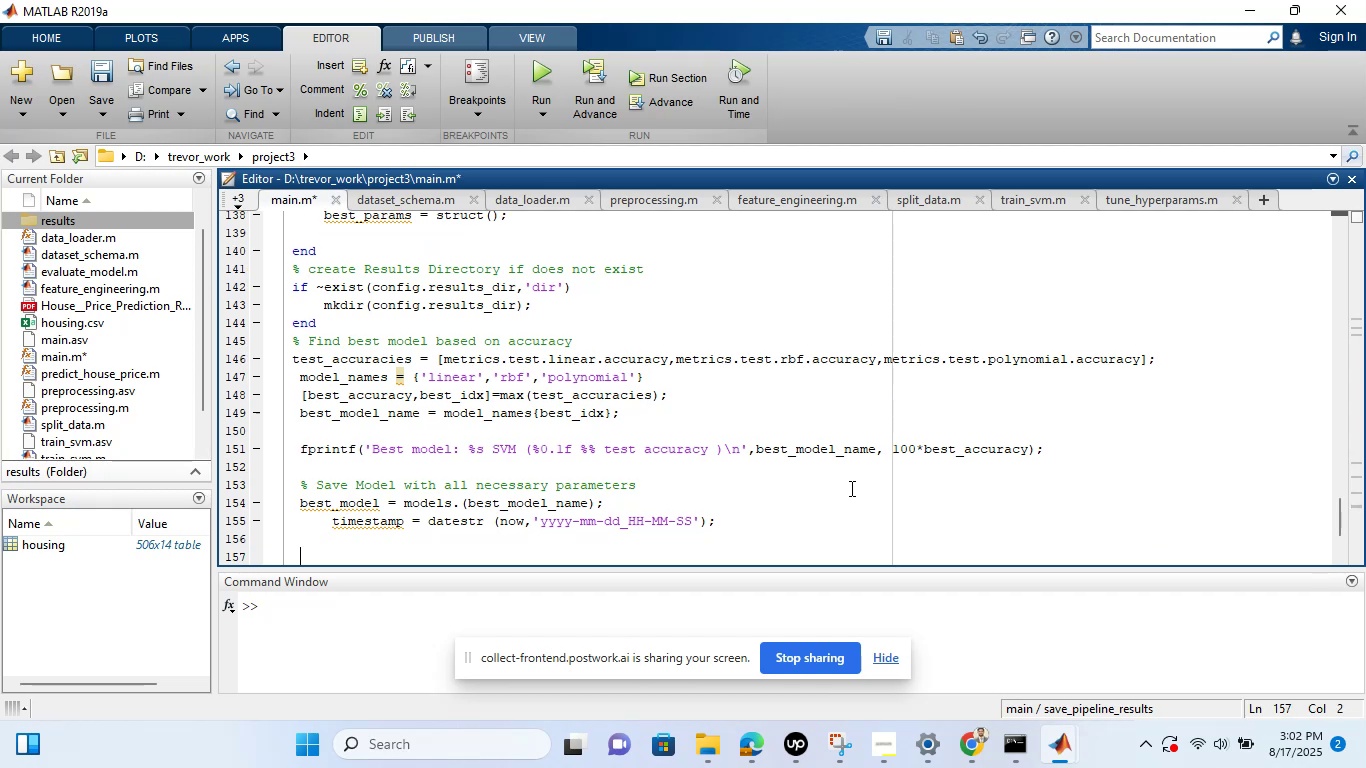 
key(Backspace)
 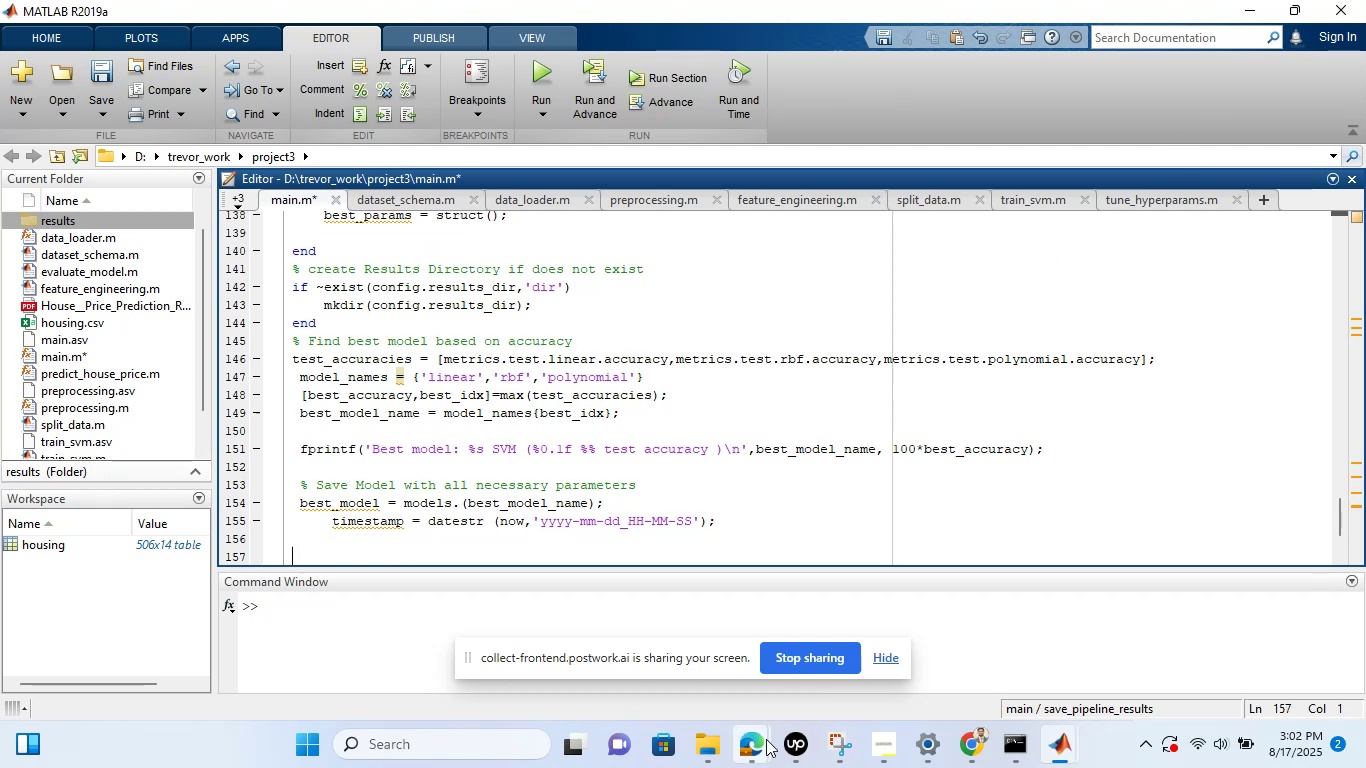 
wait(10.48)
 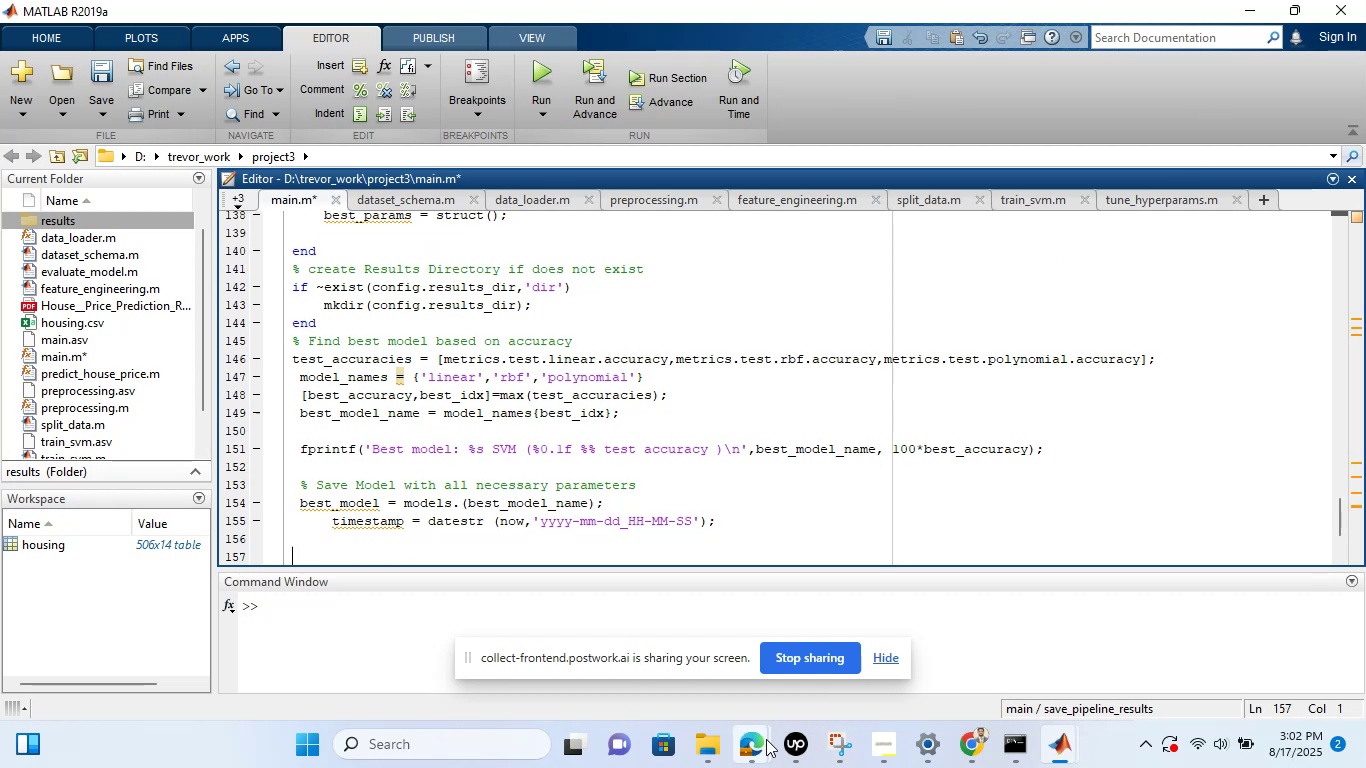 
left_click([809, 746])
 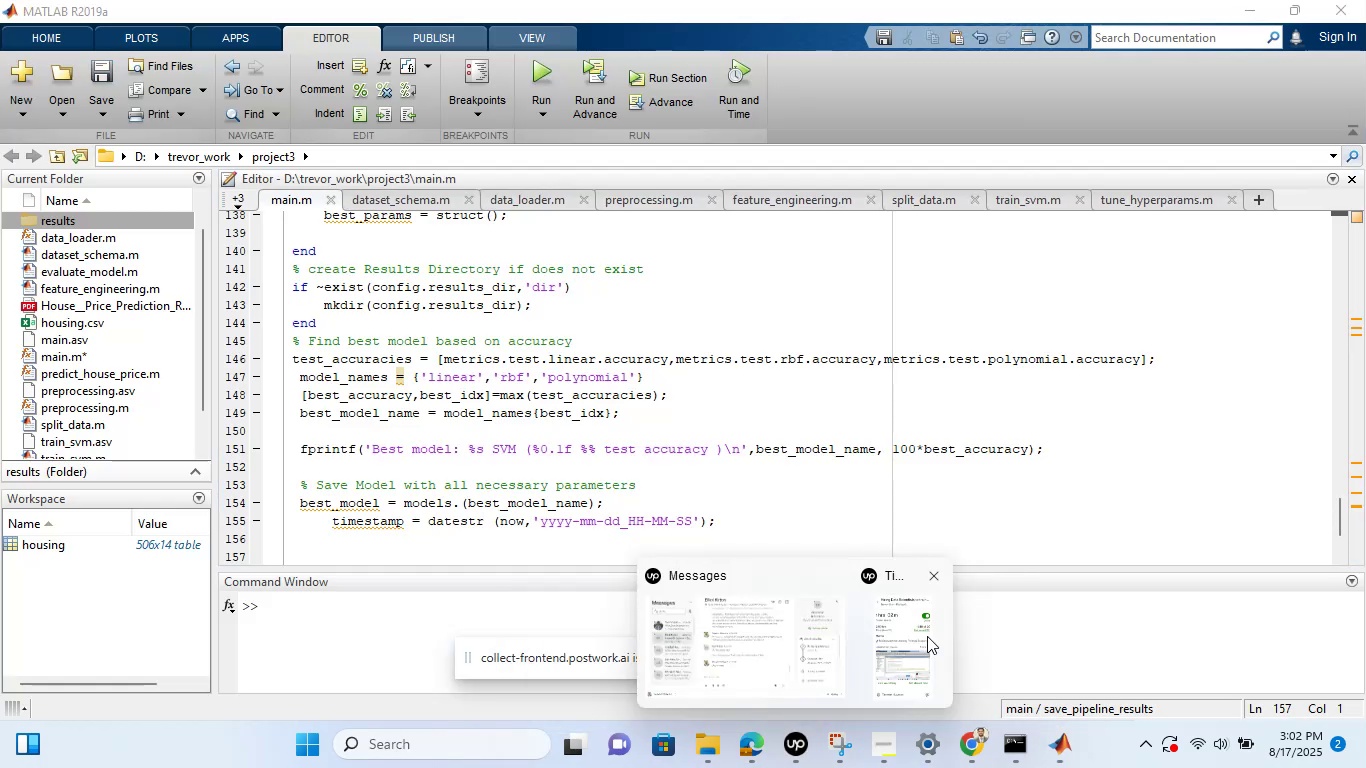 
left_click([927, 636])
 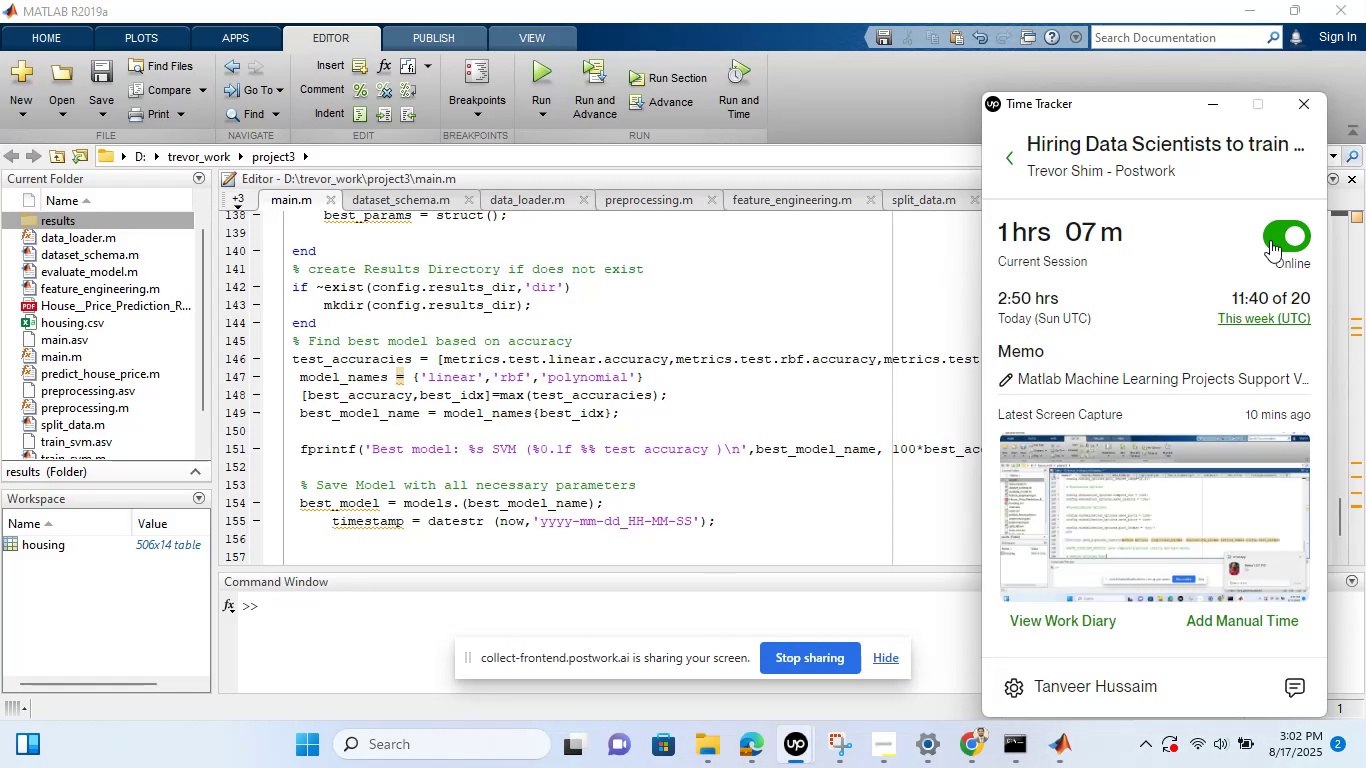 
left_click([1270, 240])
 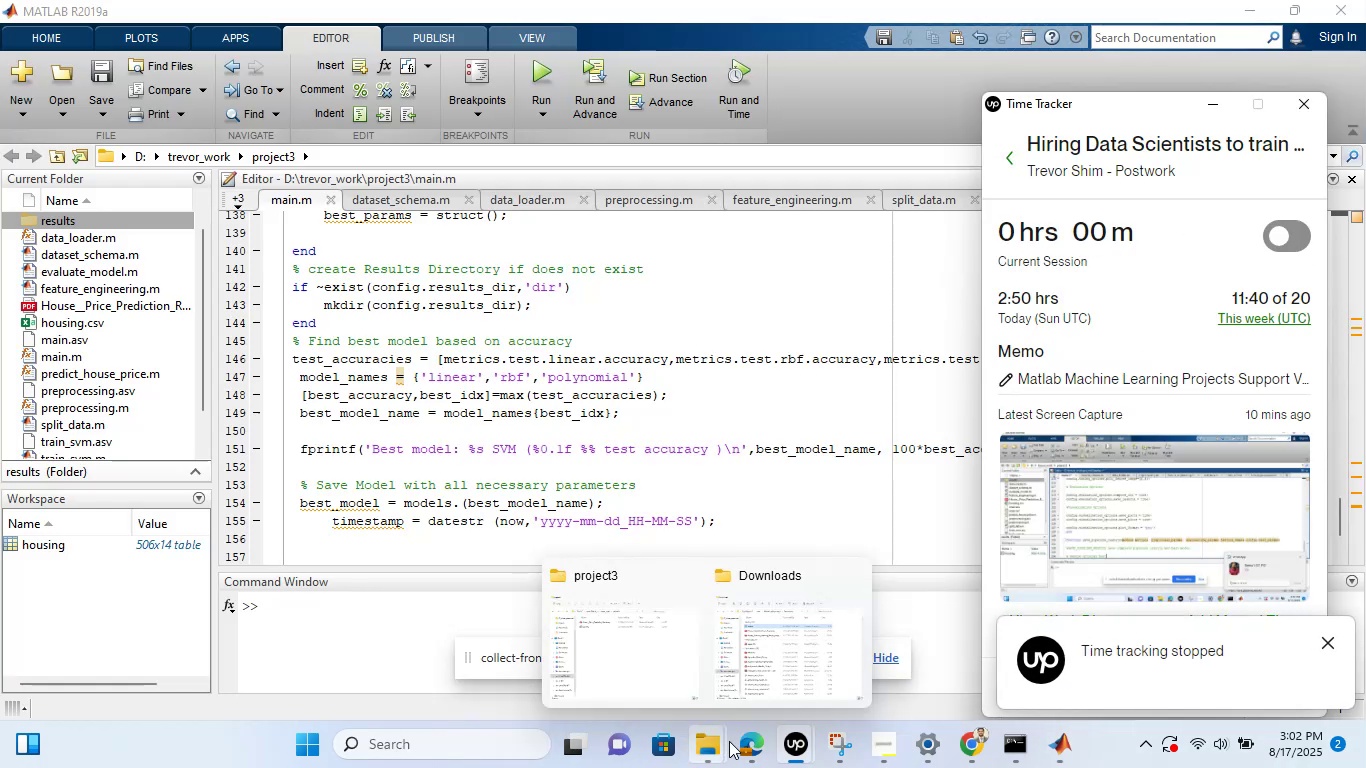 